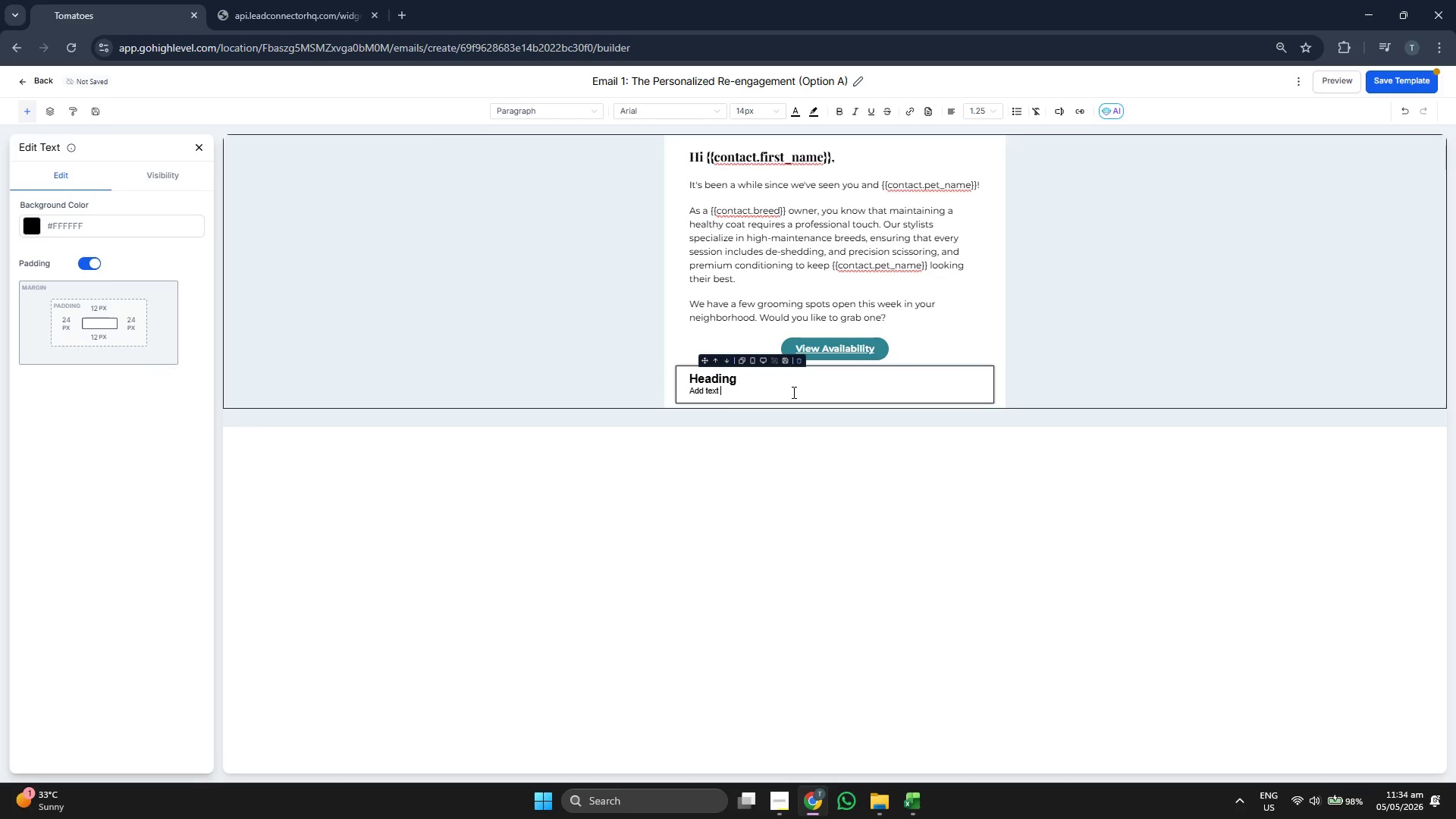 
key(Backspace)
 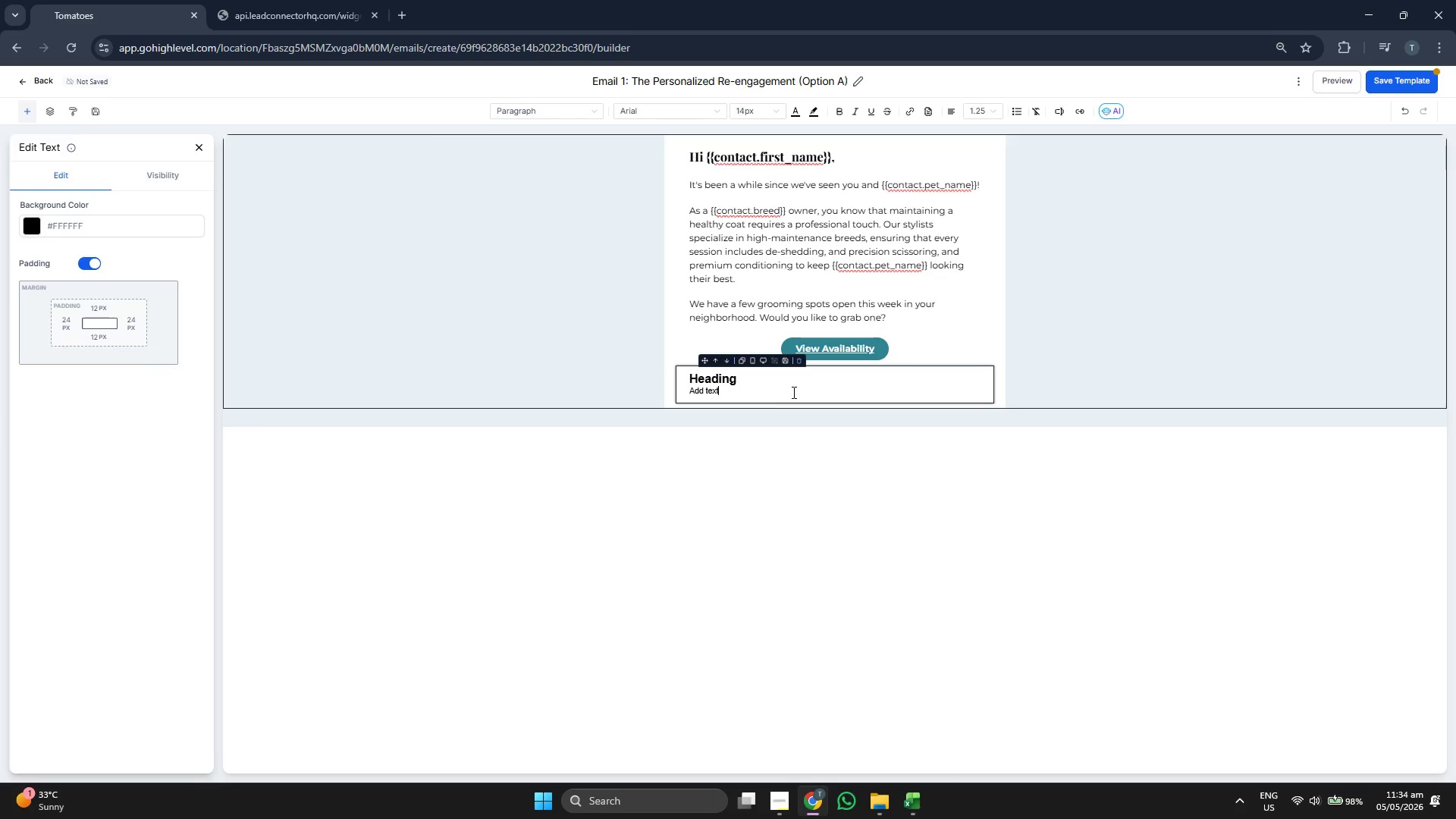 
key(Backspace)
 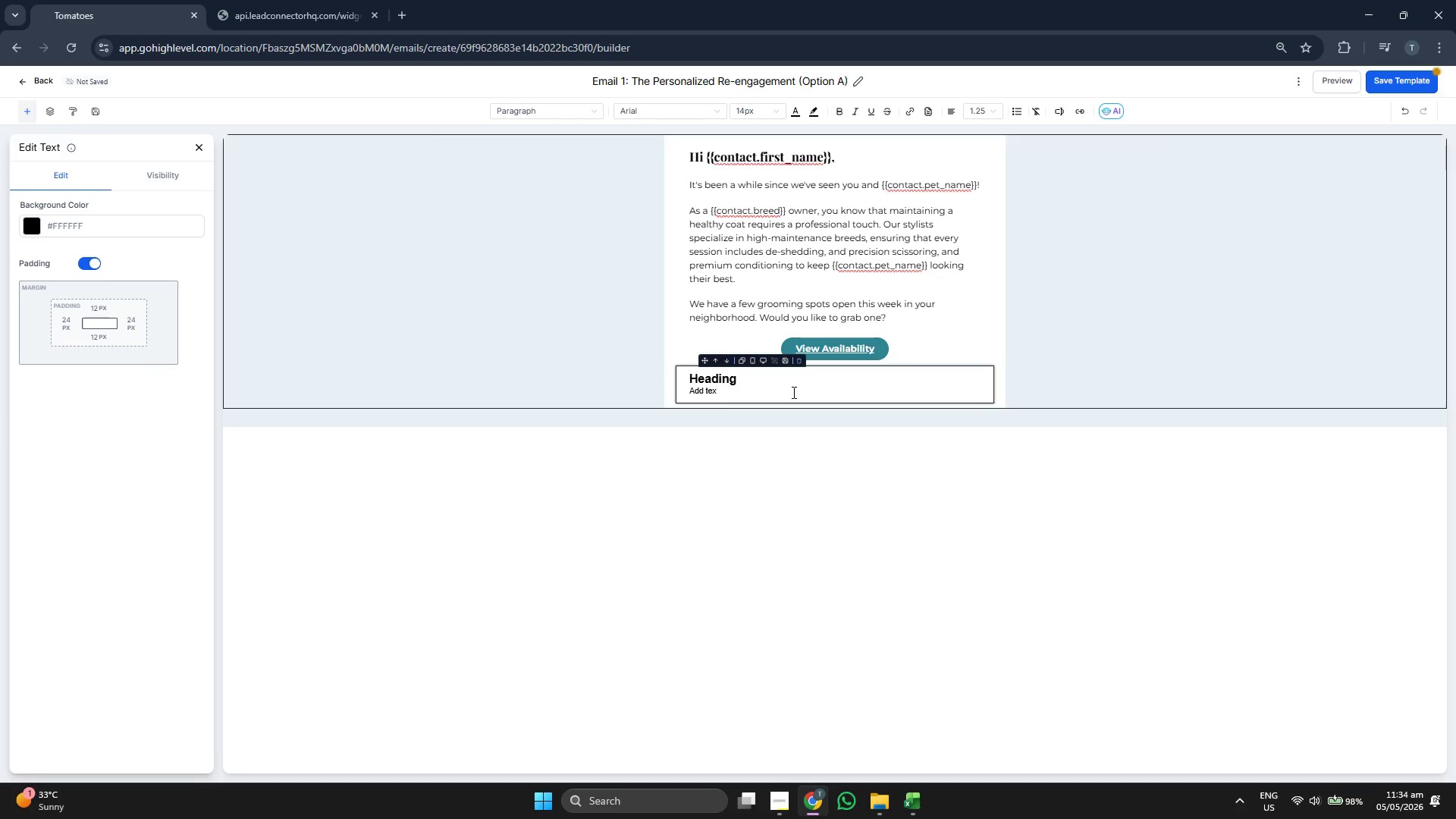 
key(Backspace)
 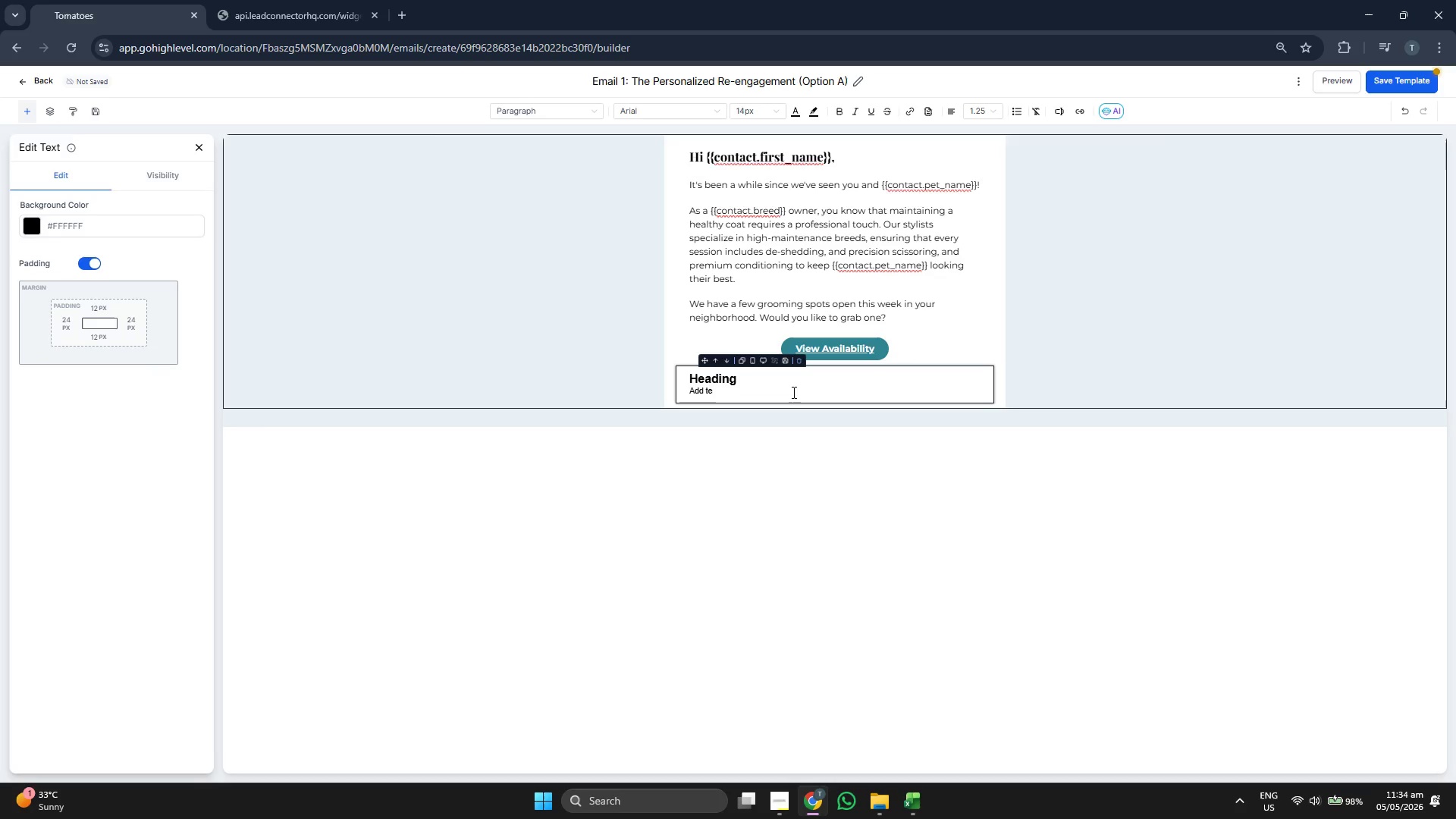 
key(Backspace)
 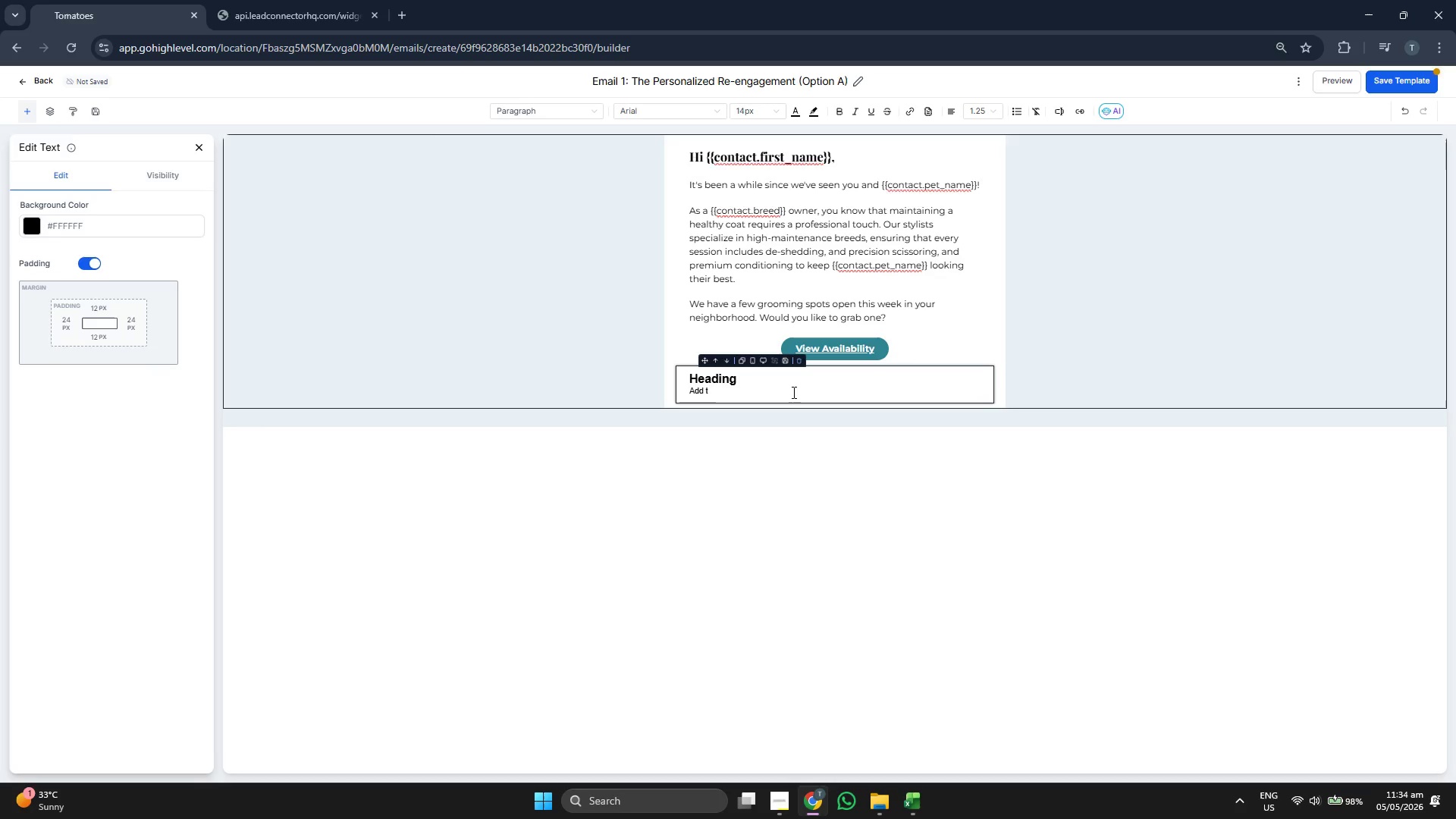 
key(Backspace)
 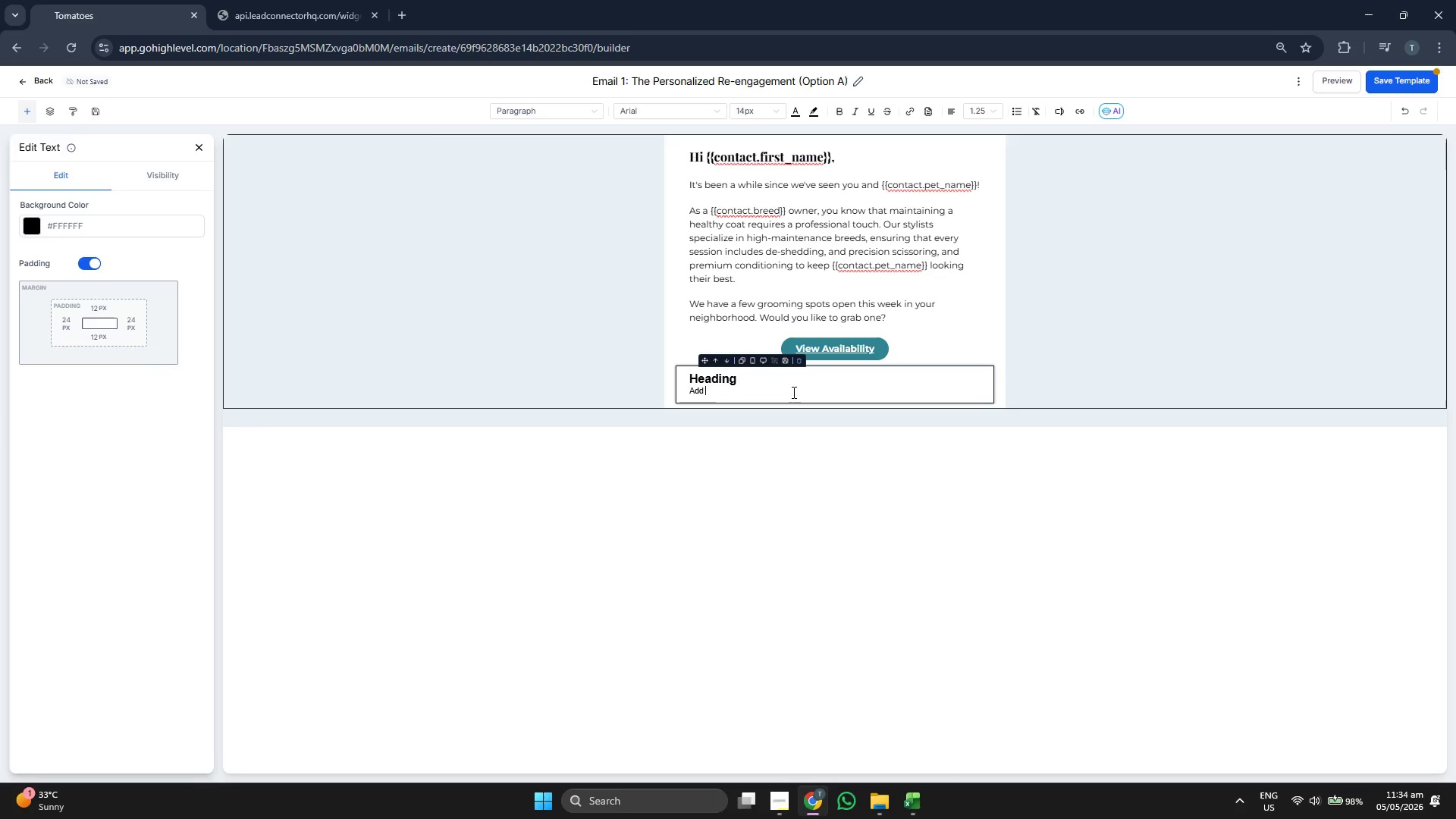 
key(Backspace)
 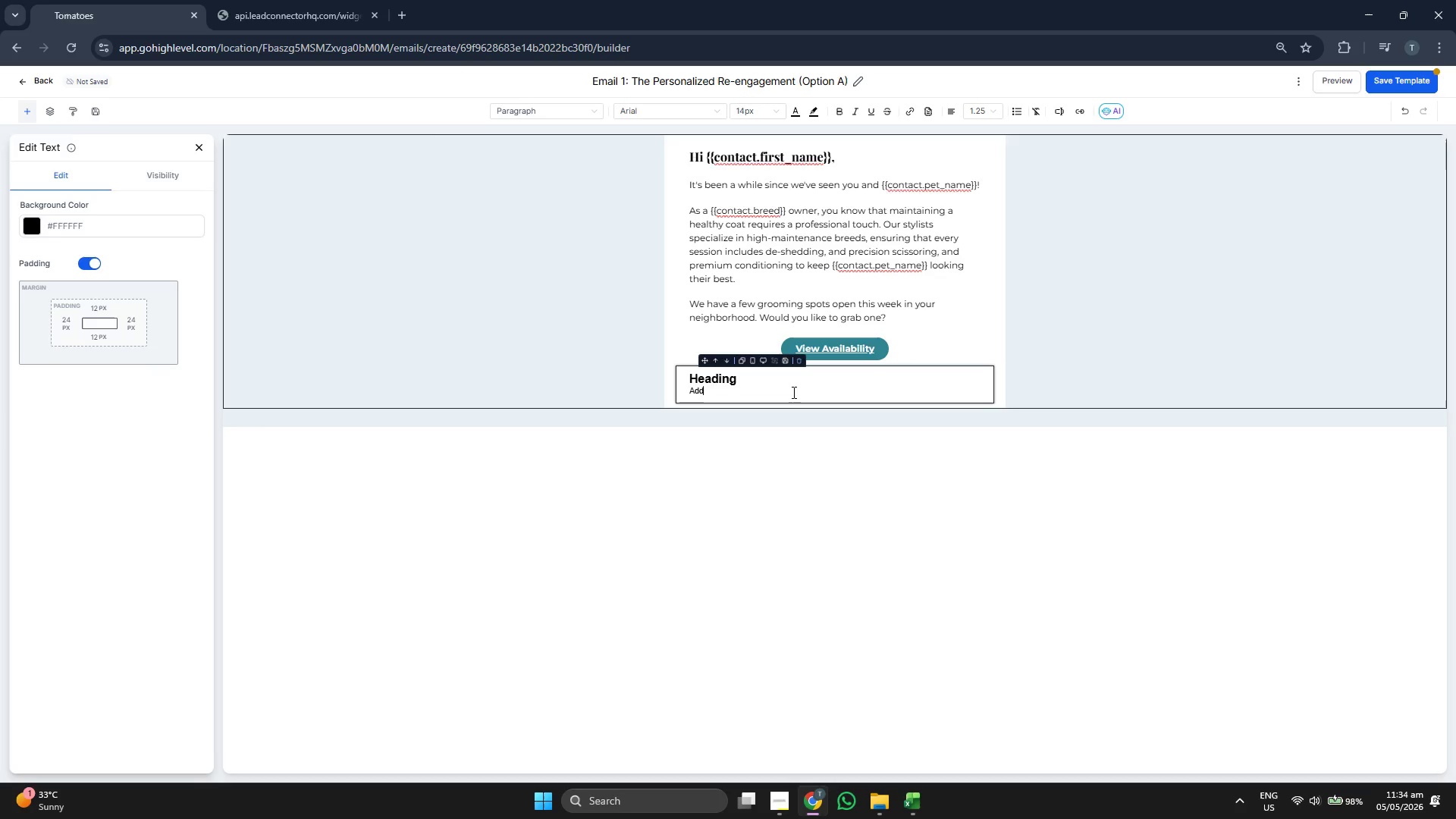 
key(Backspace)
 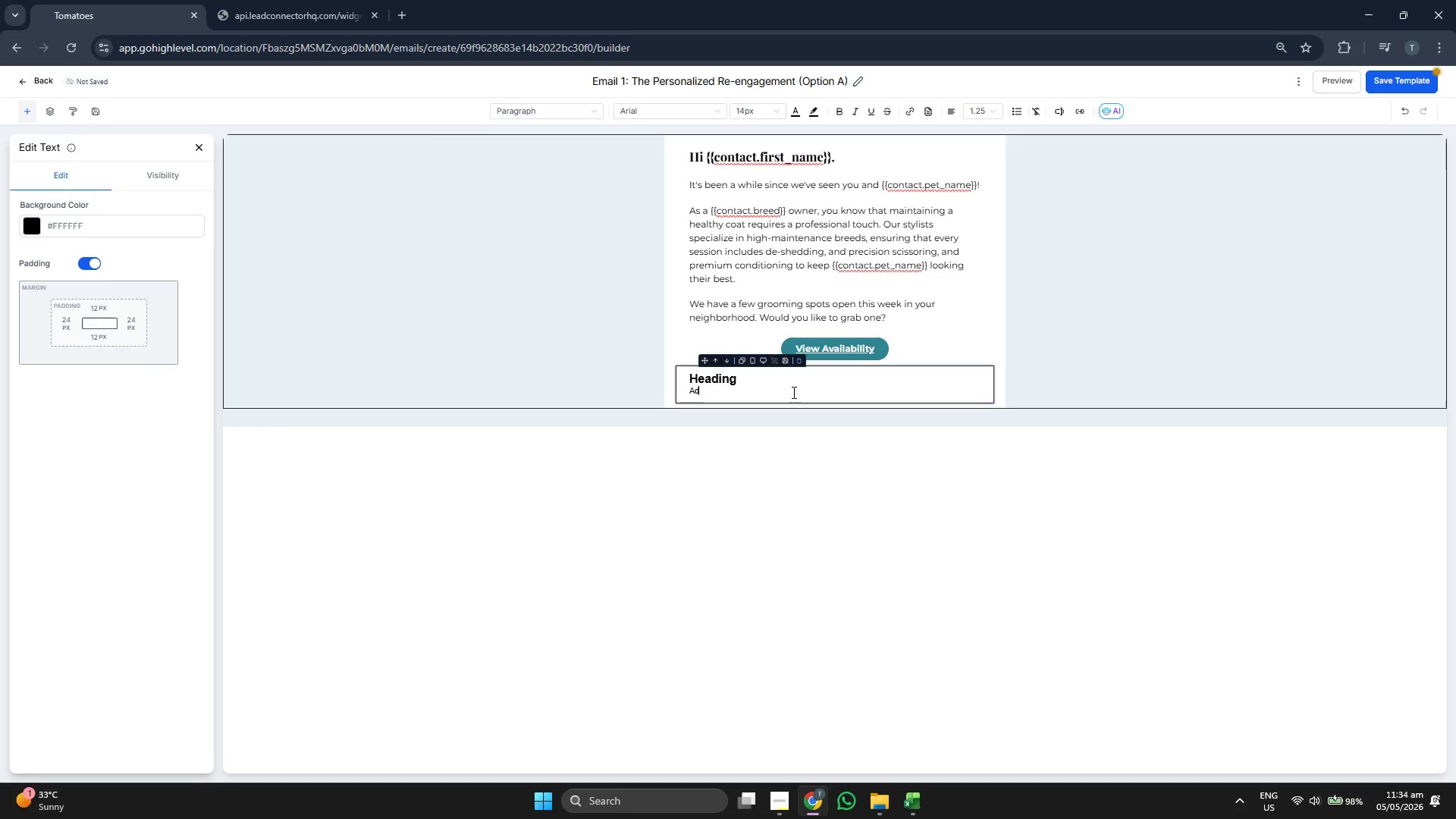 
key(Backspace)
 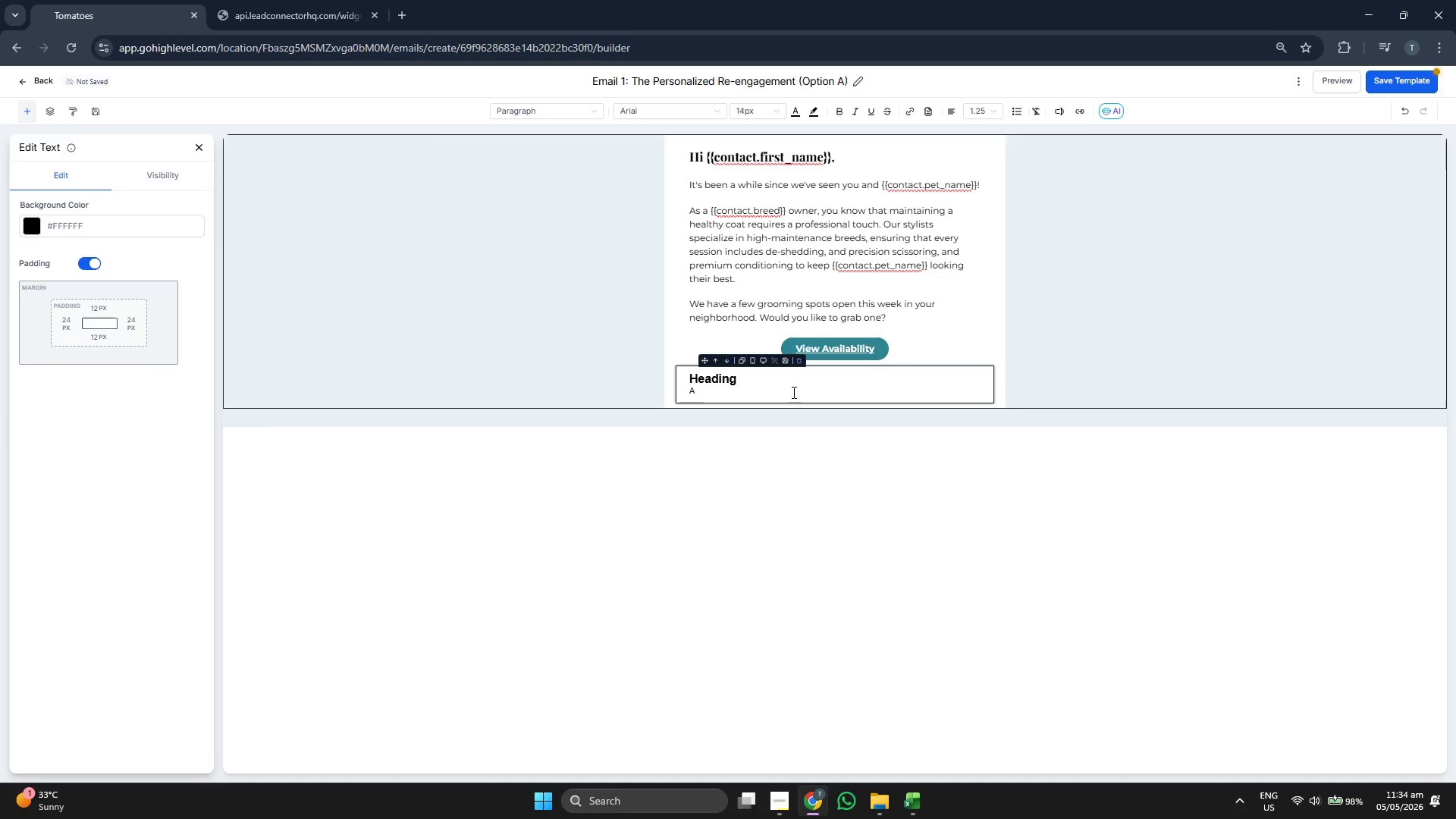 
key(Backspace)
 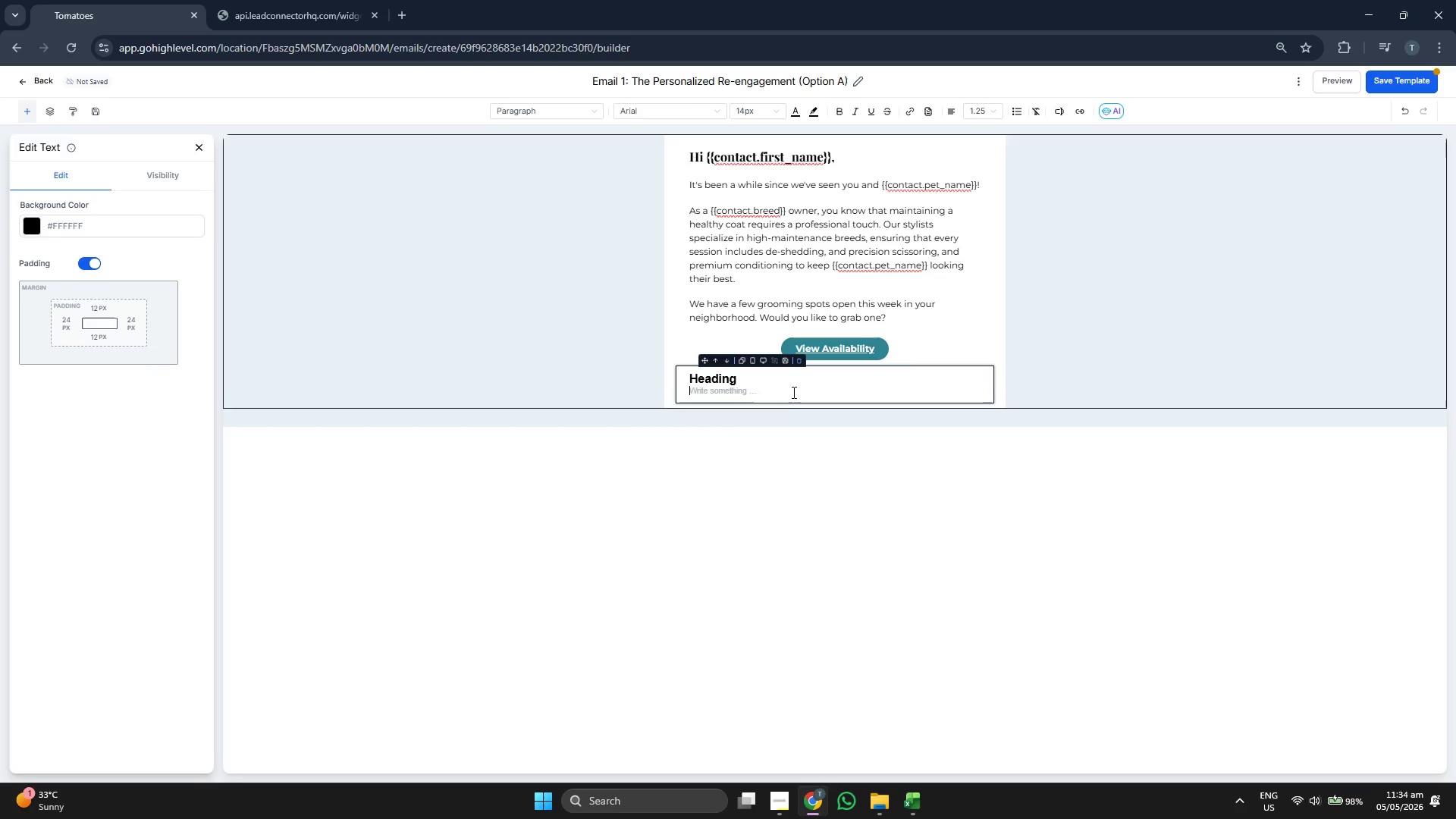 
key(Backspace)
 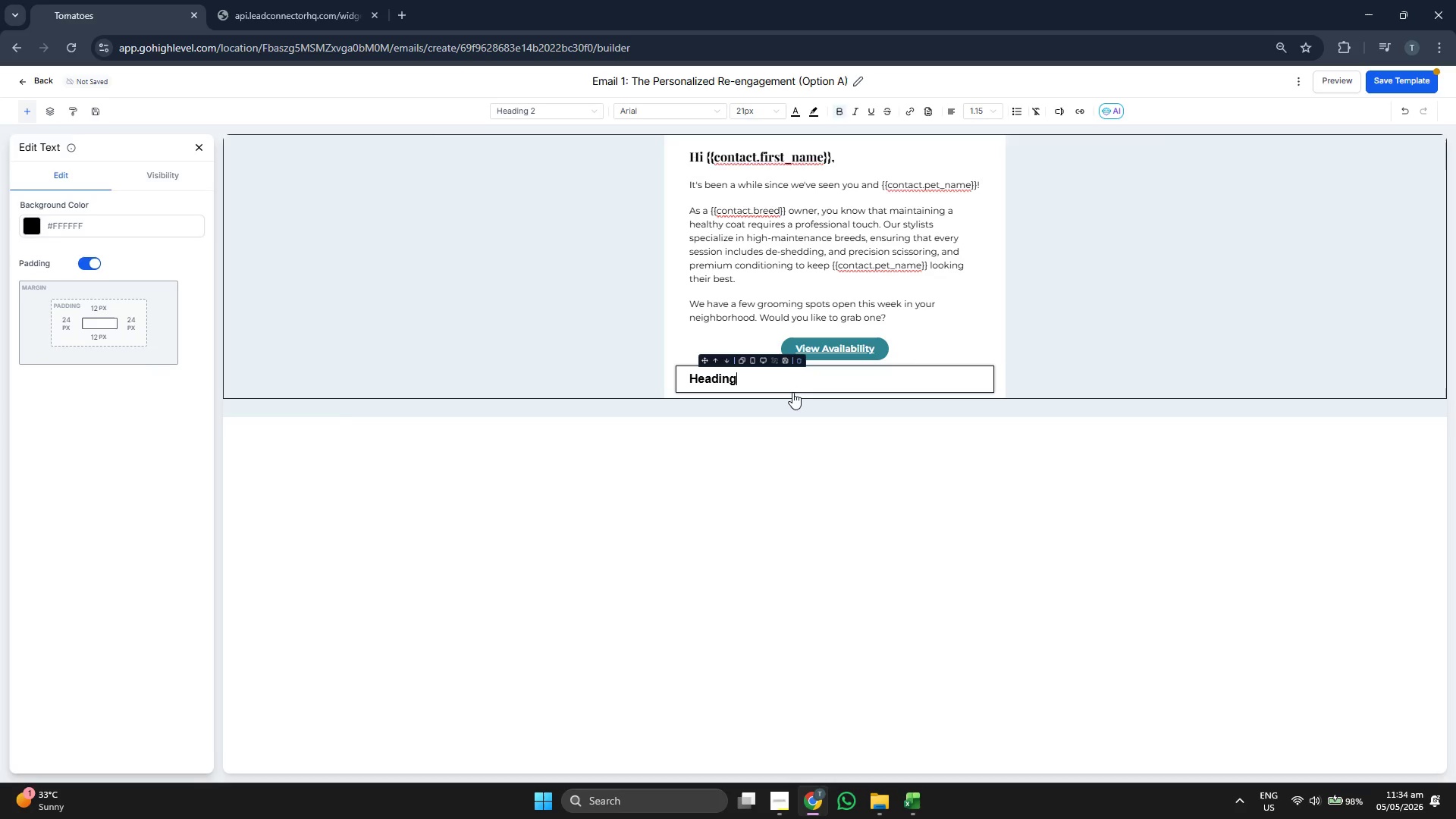 
key(Backspace)
 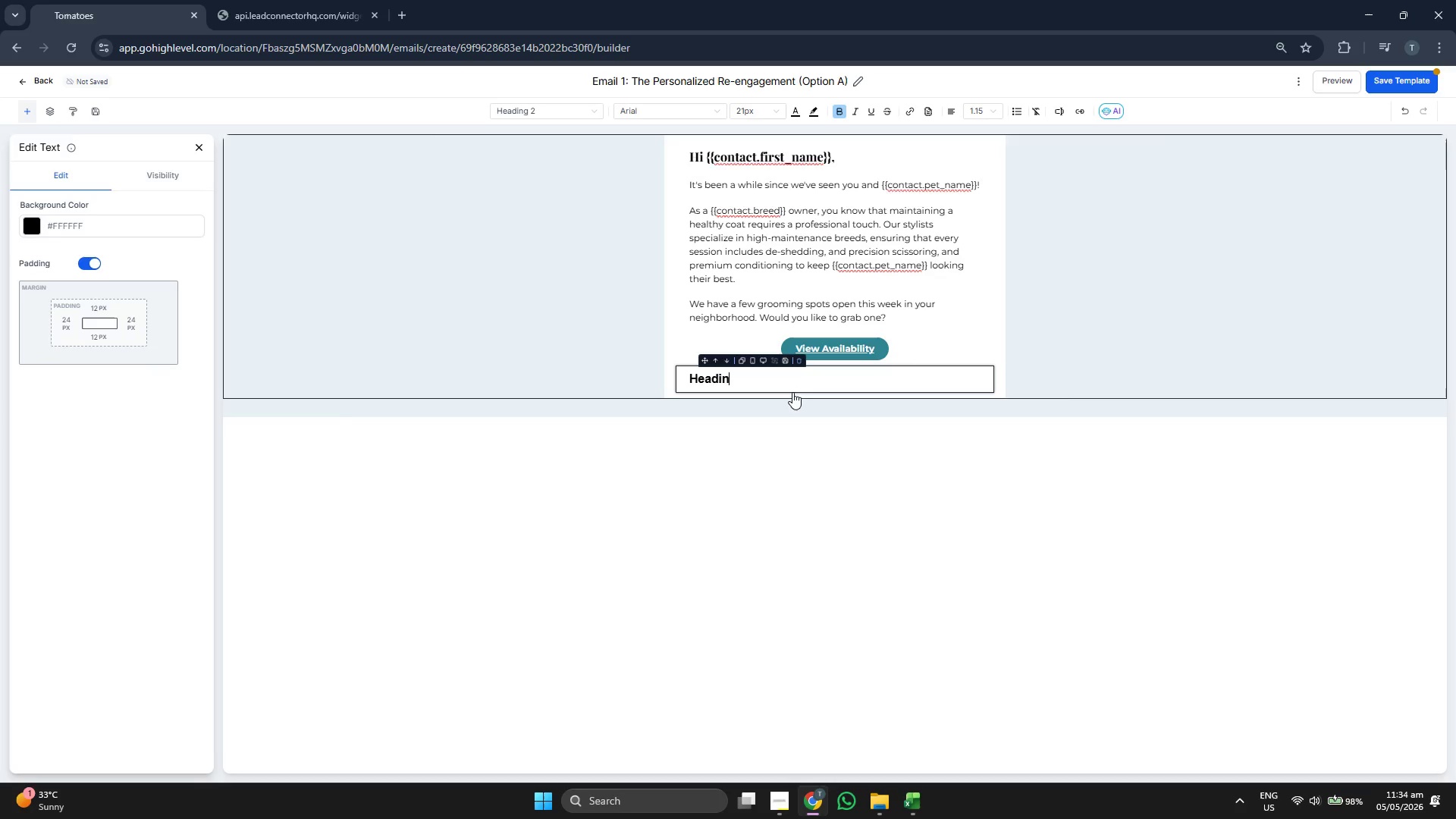 
key(Backspace)
 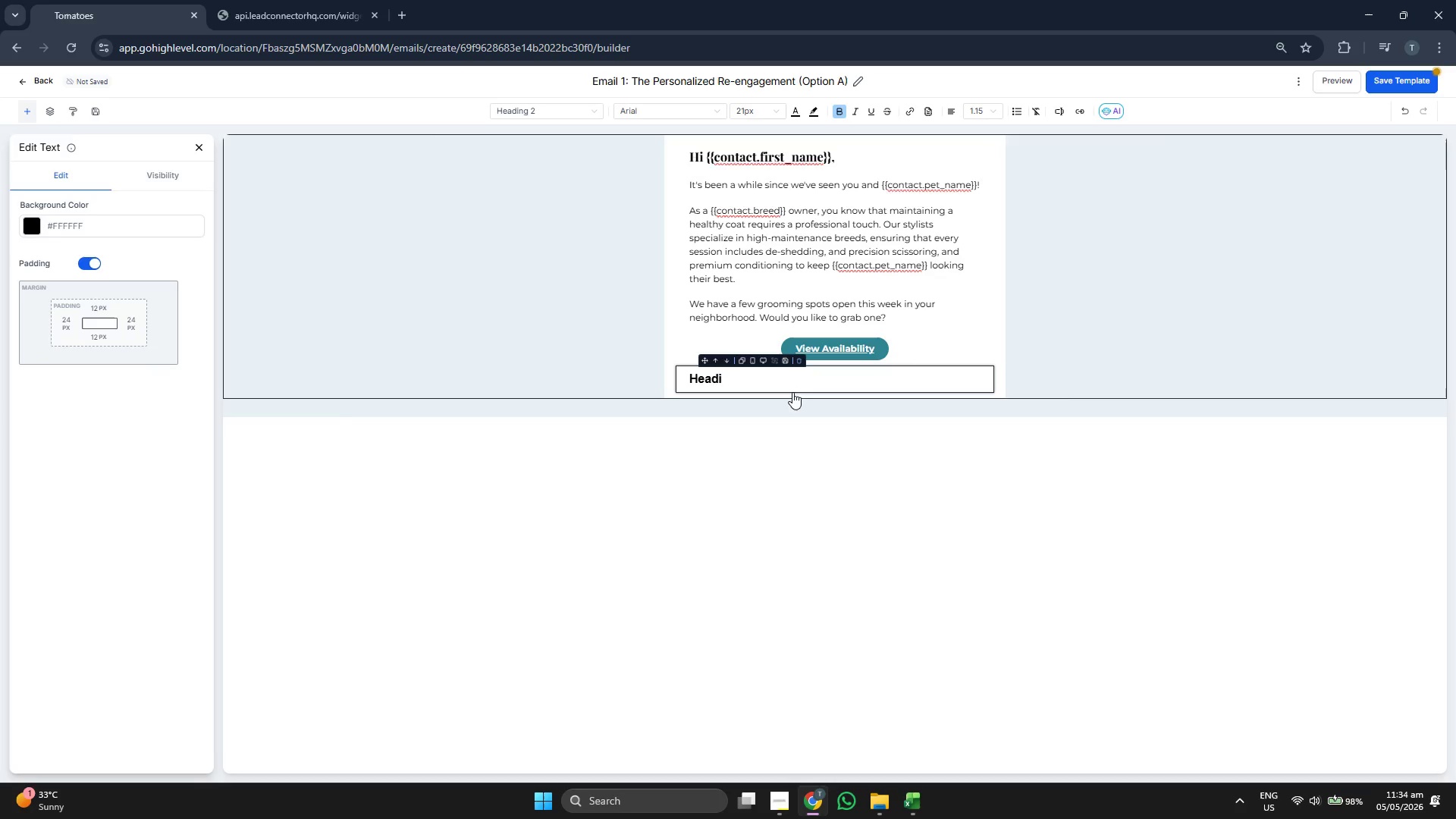 
key(Backspace)
 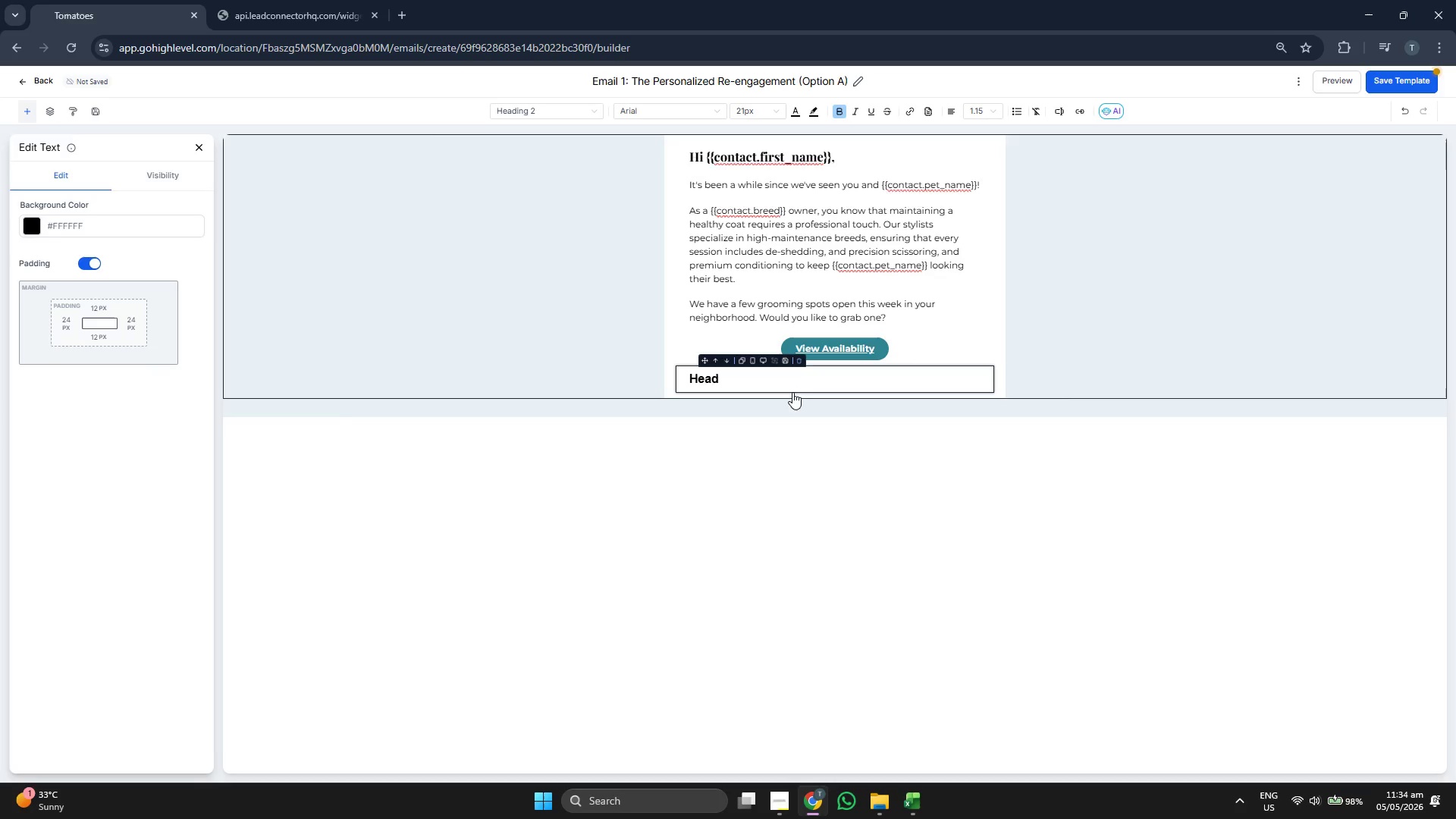 
key(Backspace)
 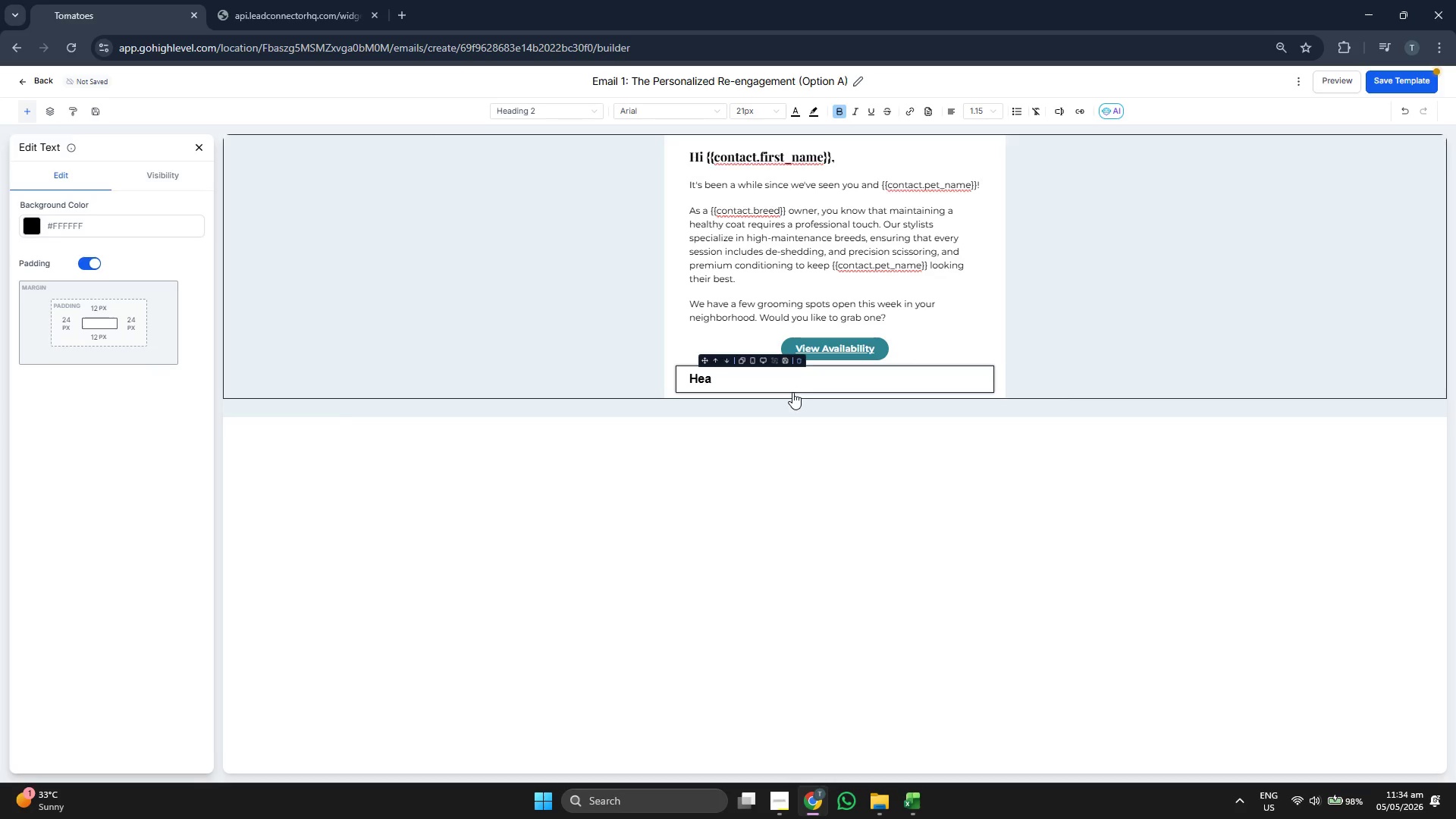 
key(Backspace)
 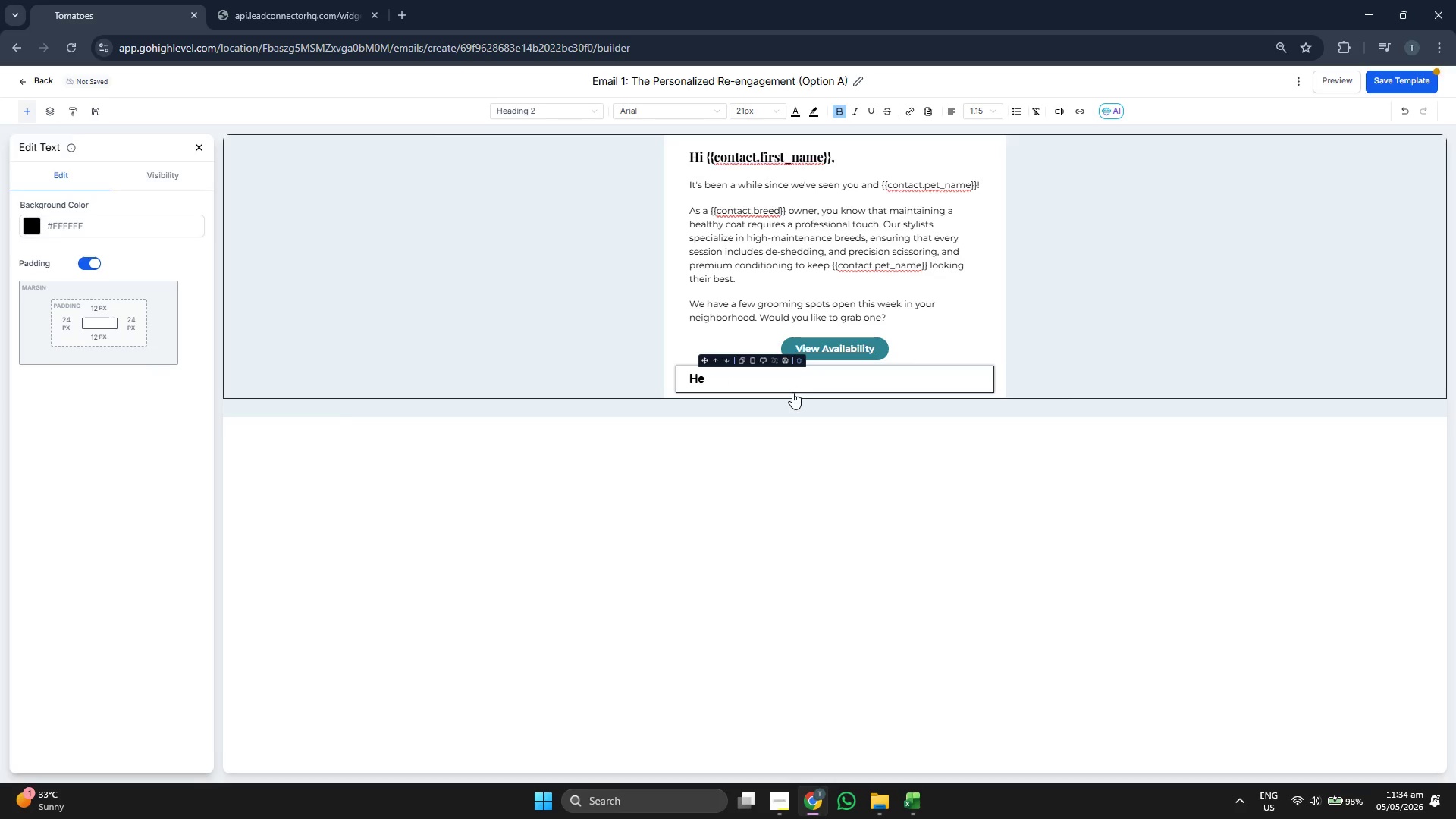 
key(Backspace)
 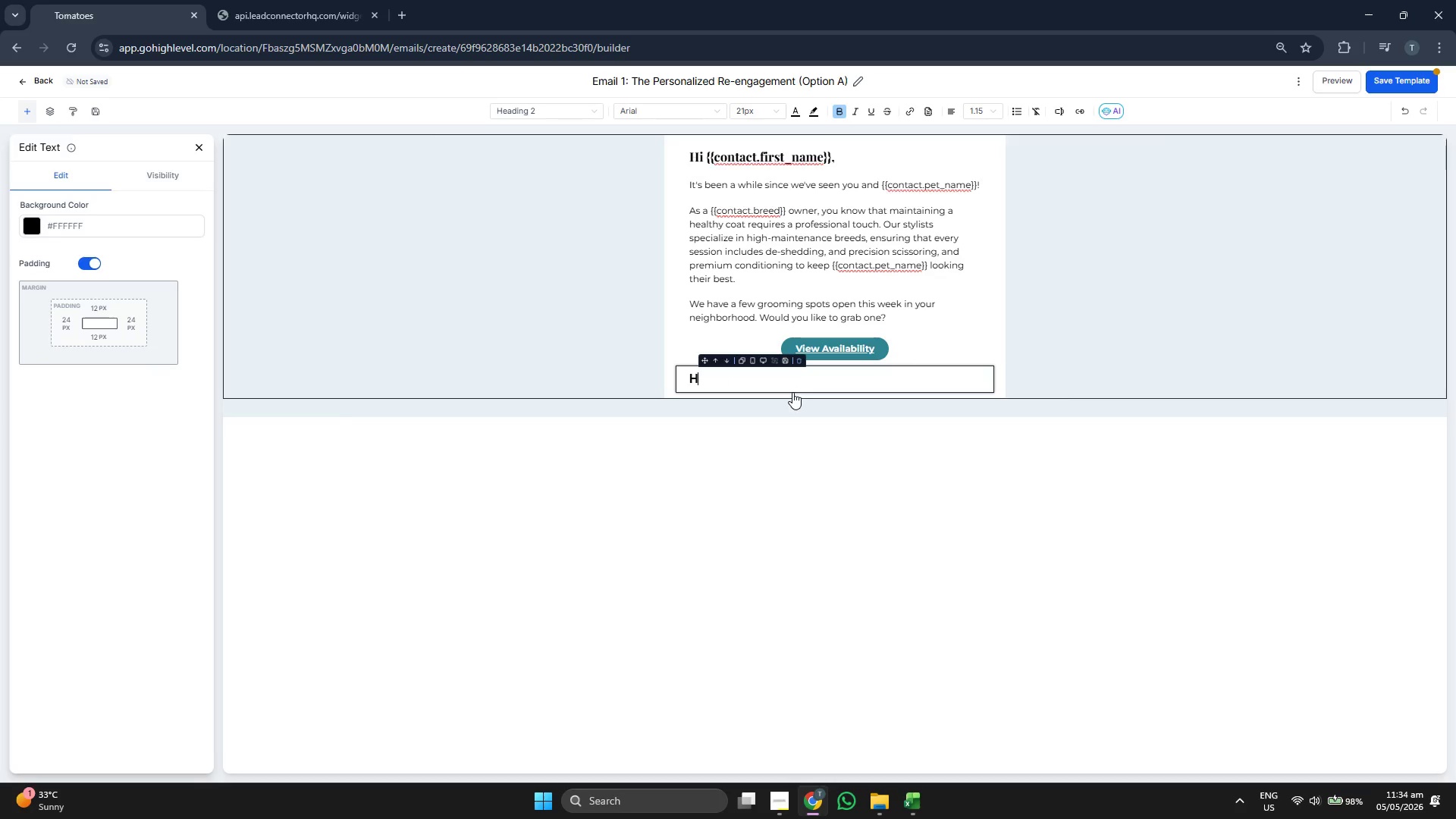 
key(Backspace)
 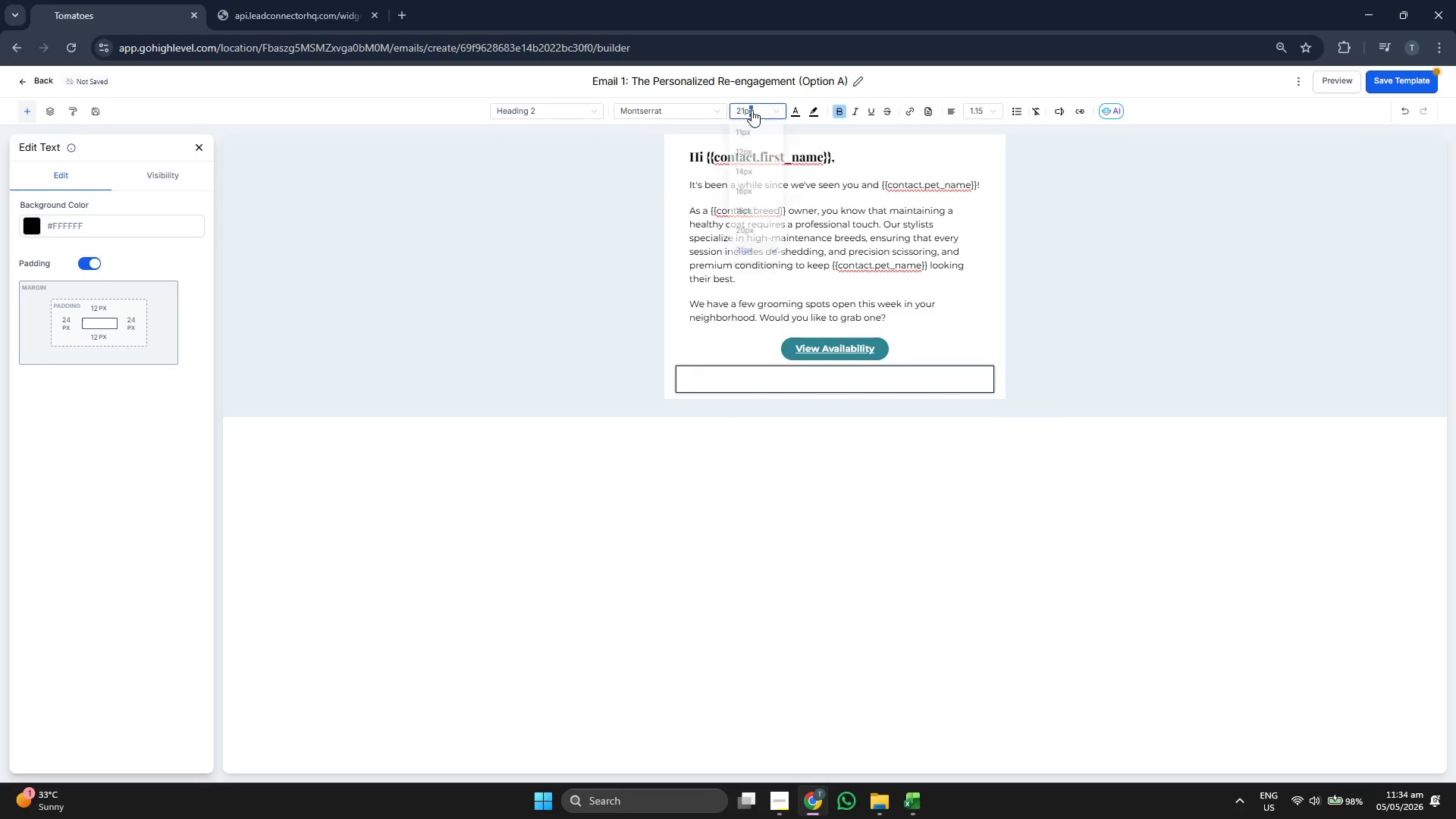 
left_click([993, 108])
 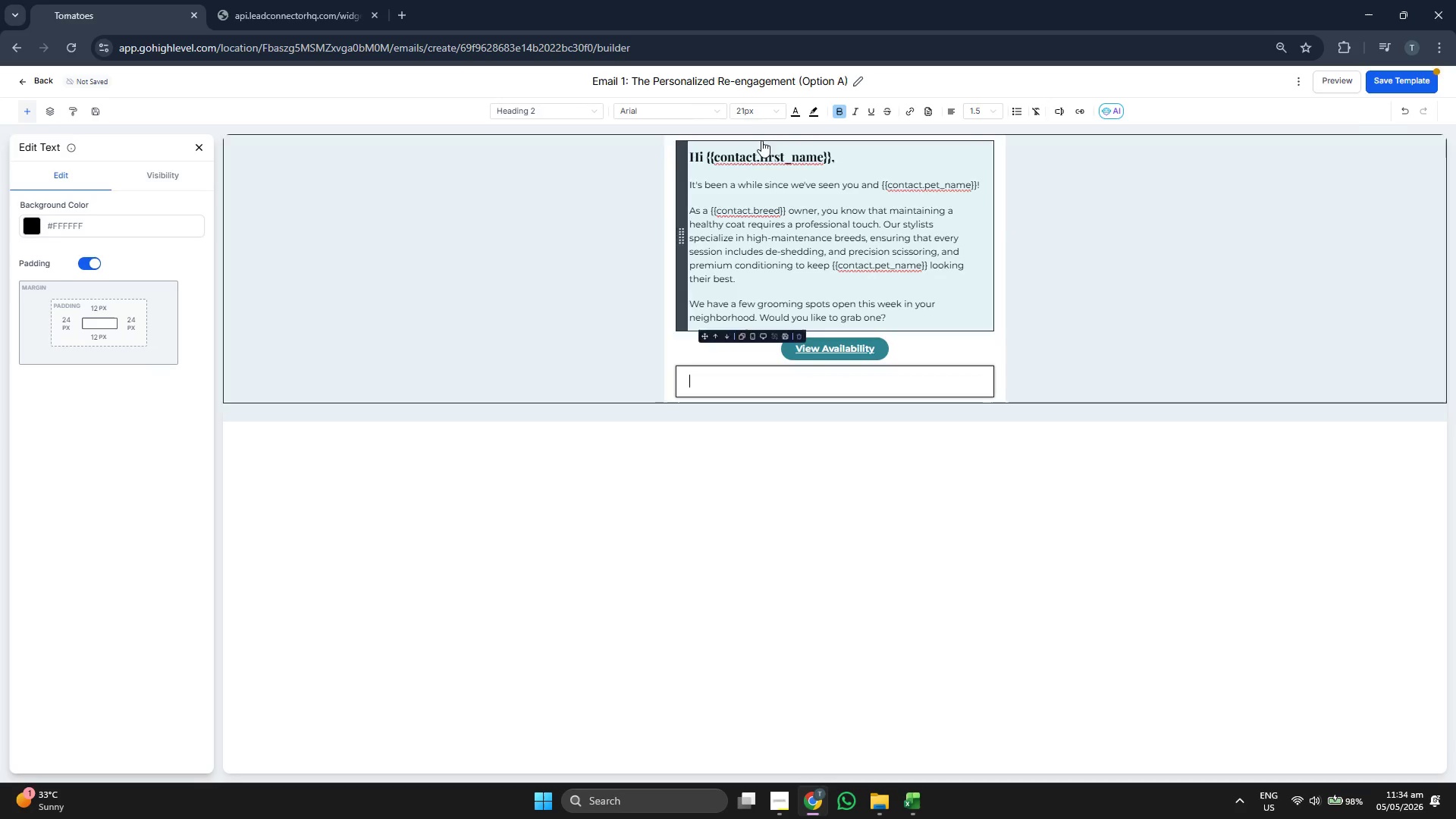 
left_click([755, 115])
 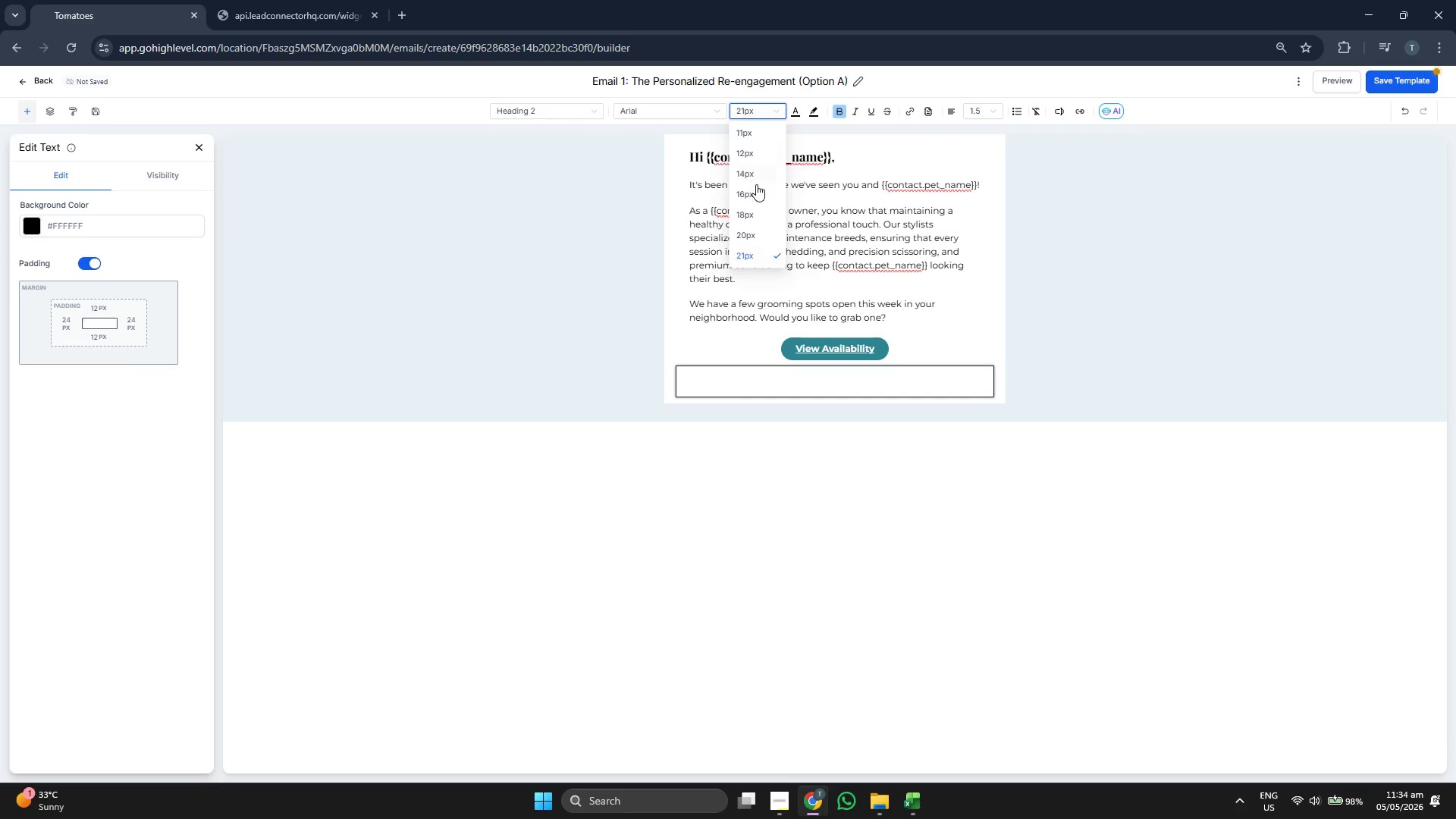 
left_click_drag(start_coordinate=[756, 192], to_coordinate=[756, 196])
 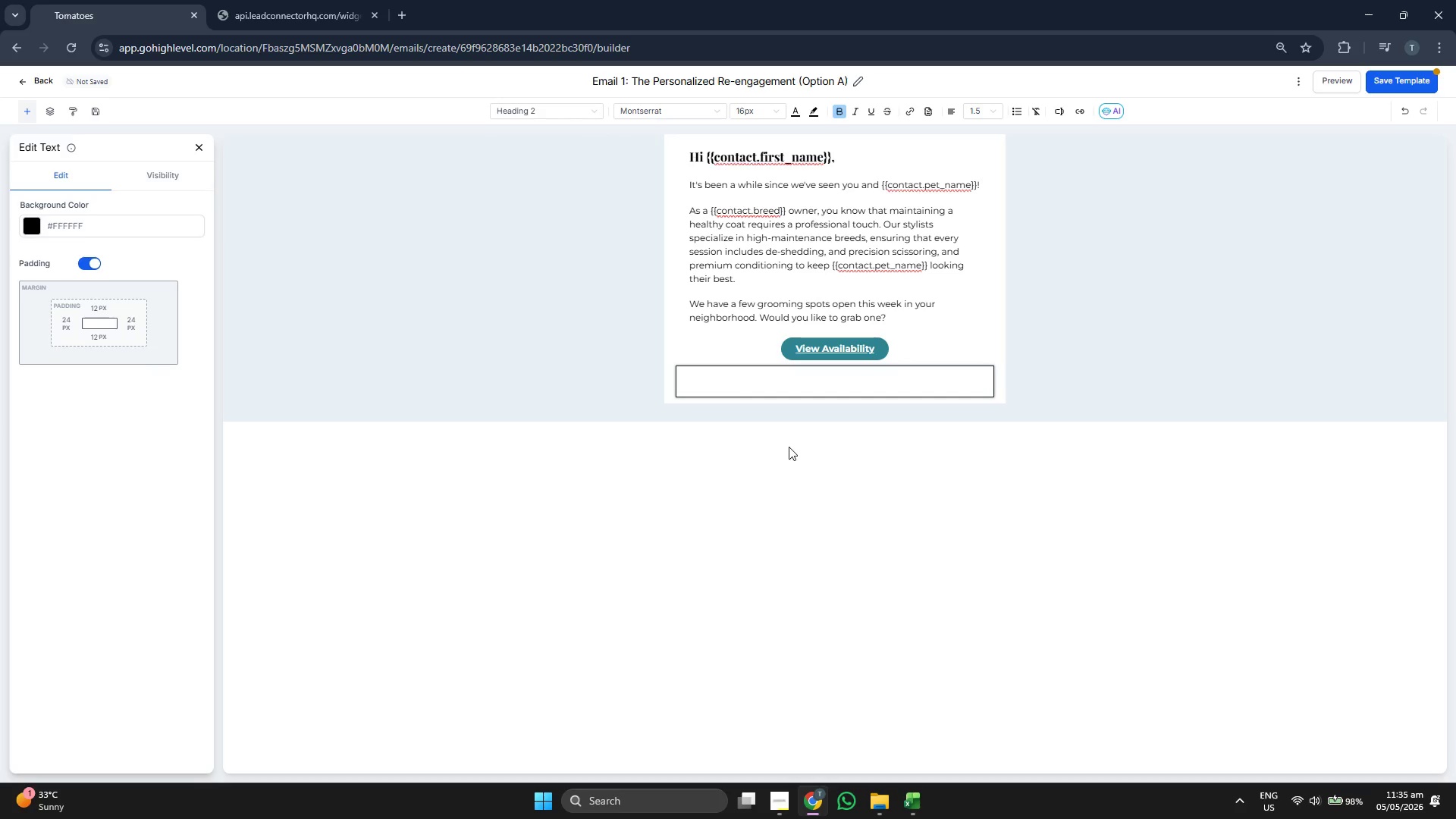 
type(Bwe)
key(Backspace)
key(Backspace)
 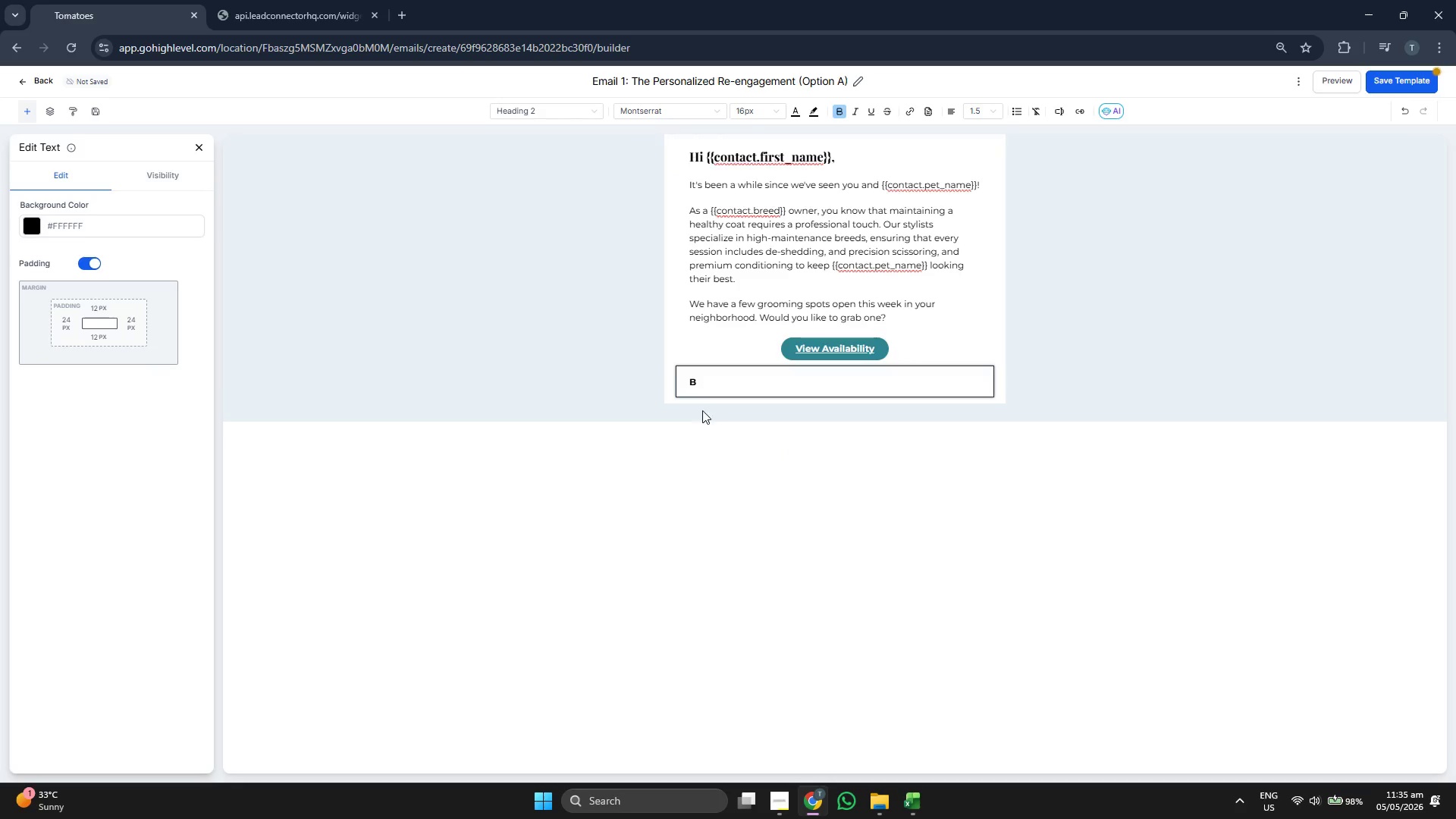 
key(Backspace)
 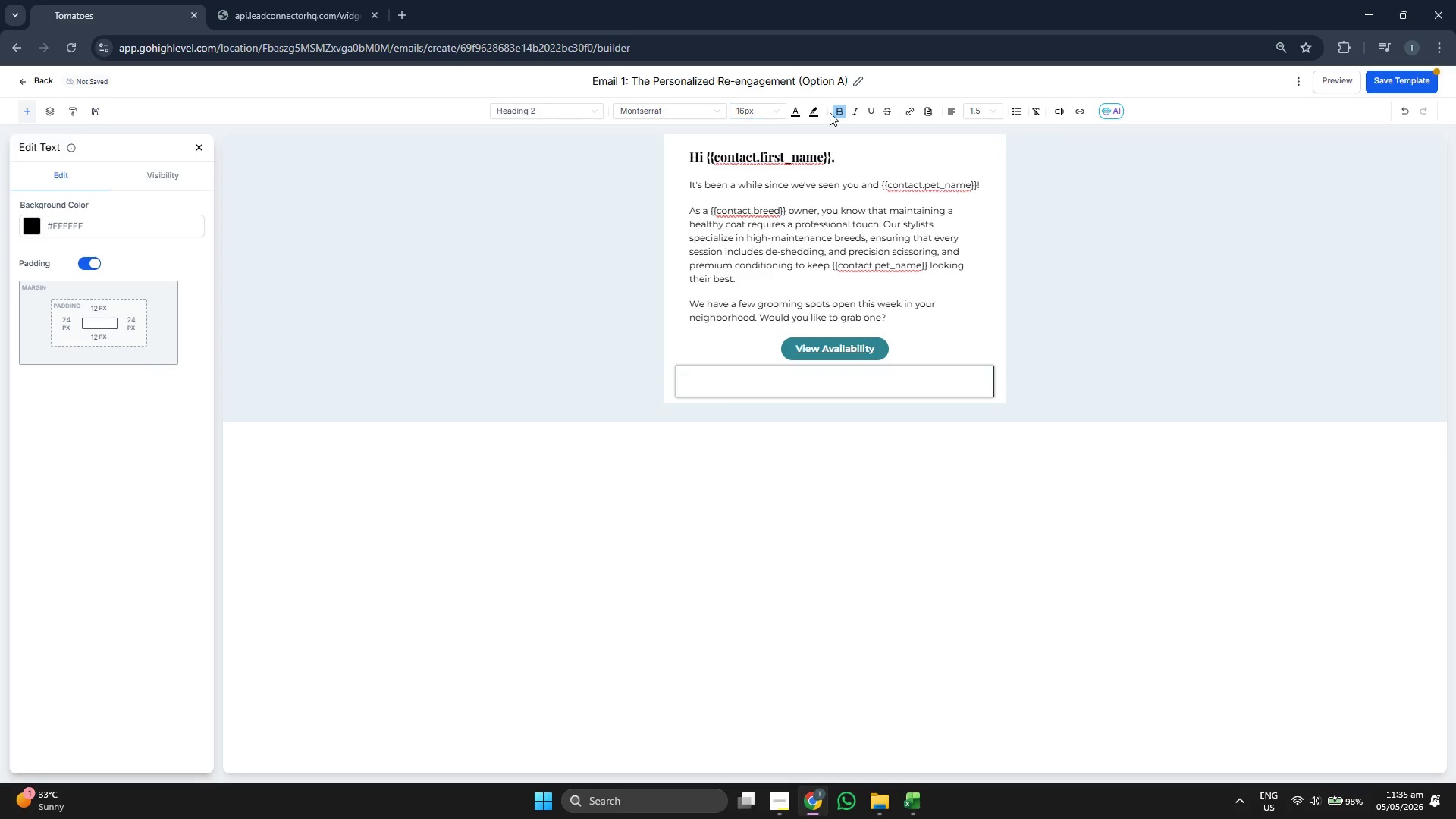 
left_click([839, 107])
 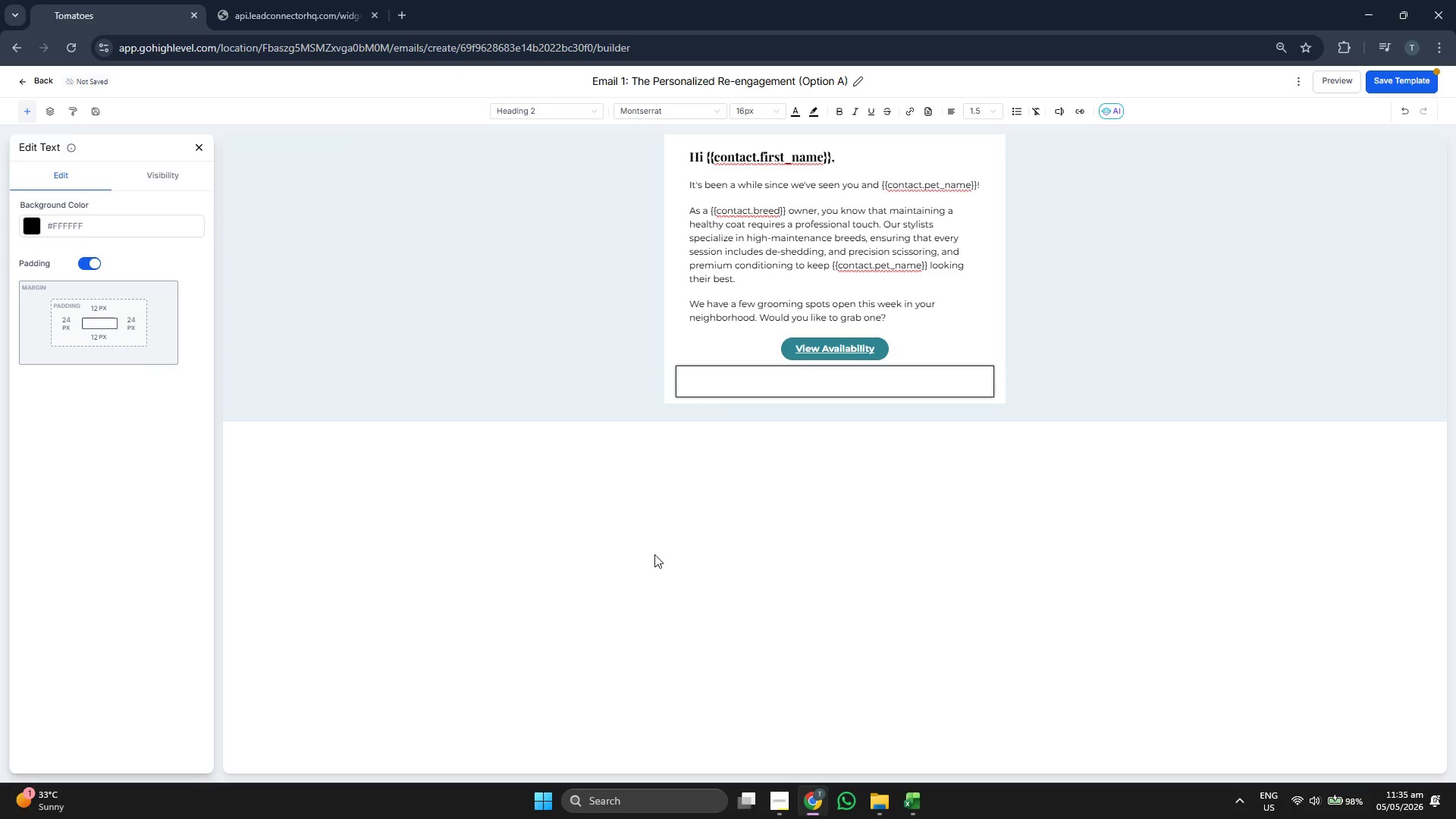 
type(Best,)
 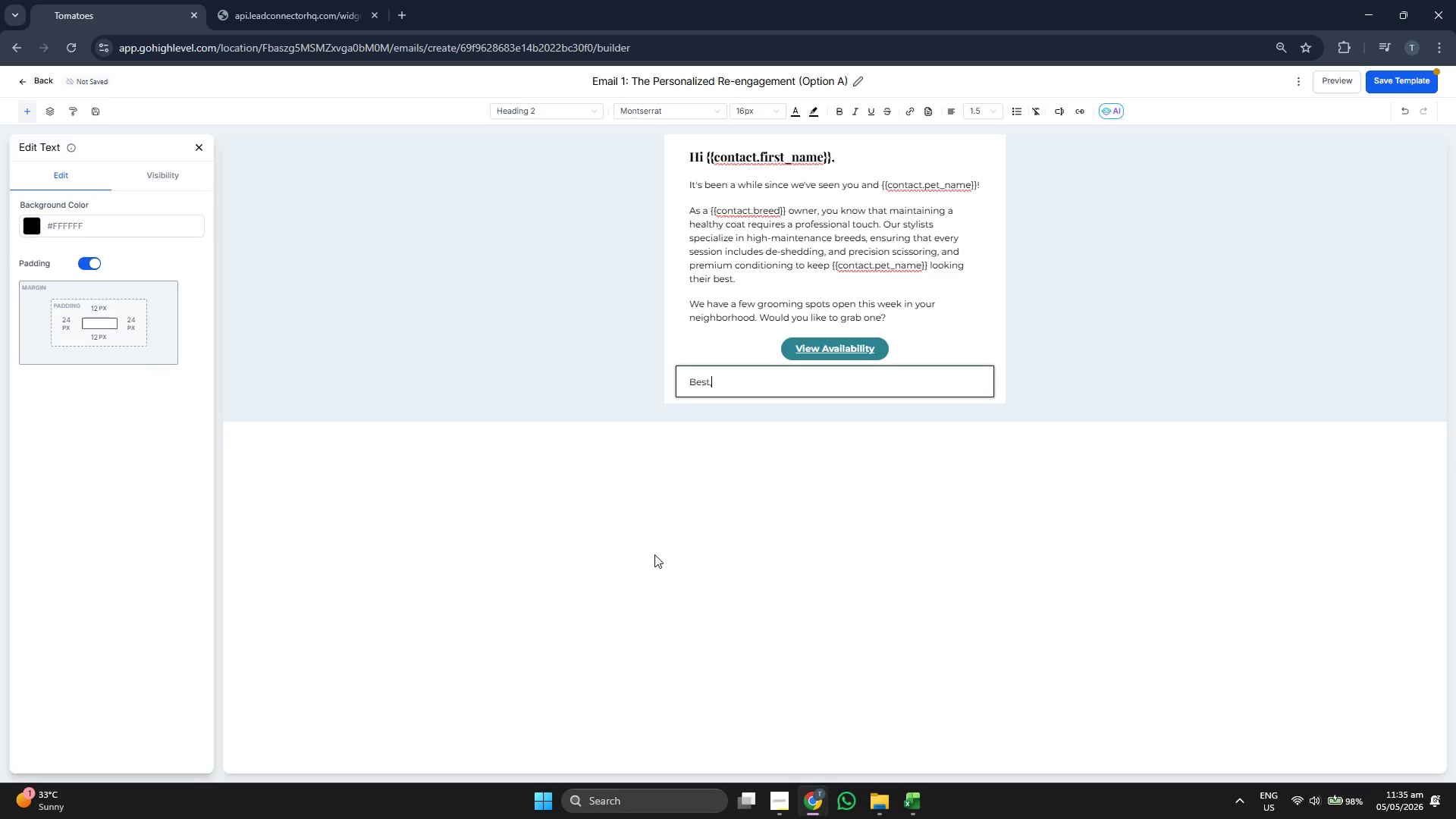 
key(Enter)
 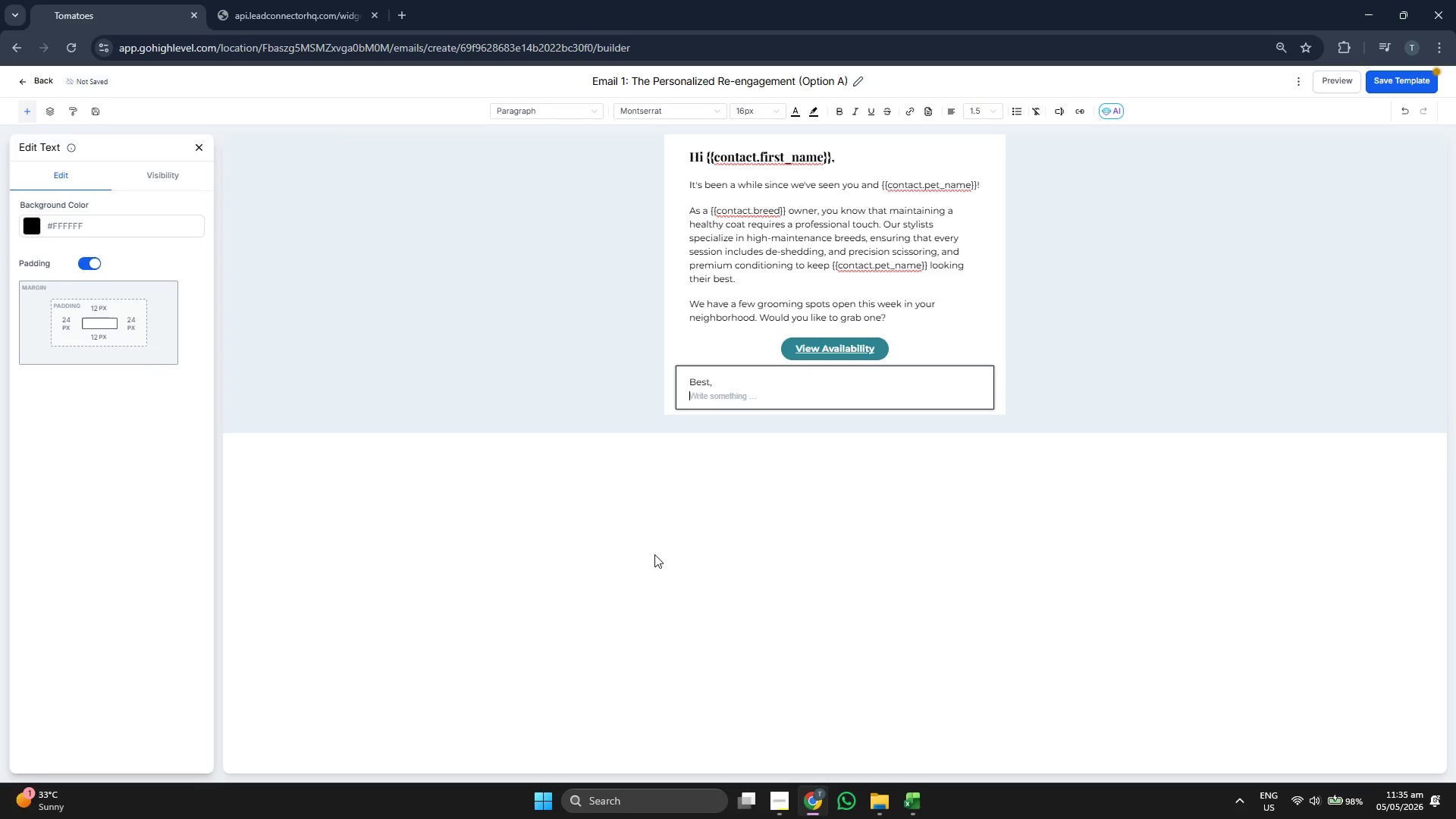 
type(The Paws & Paths Team)
 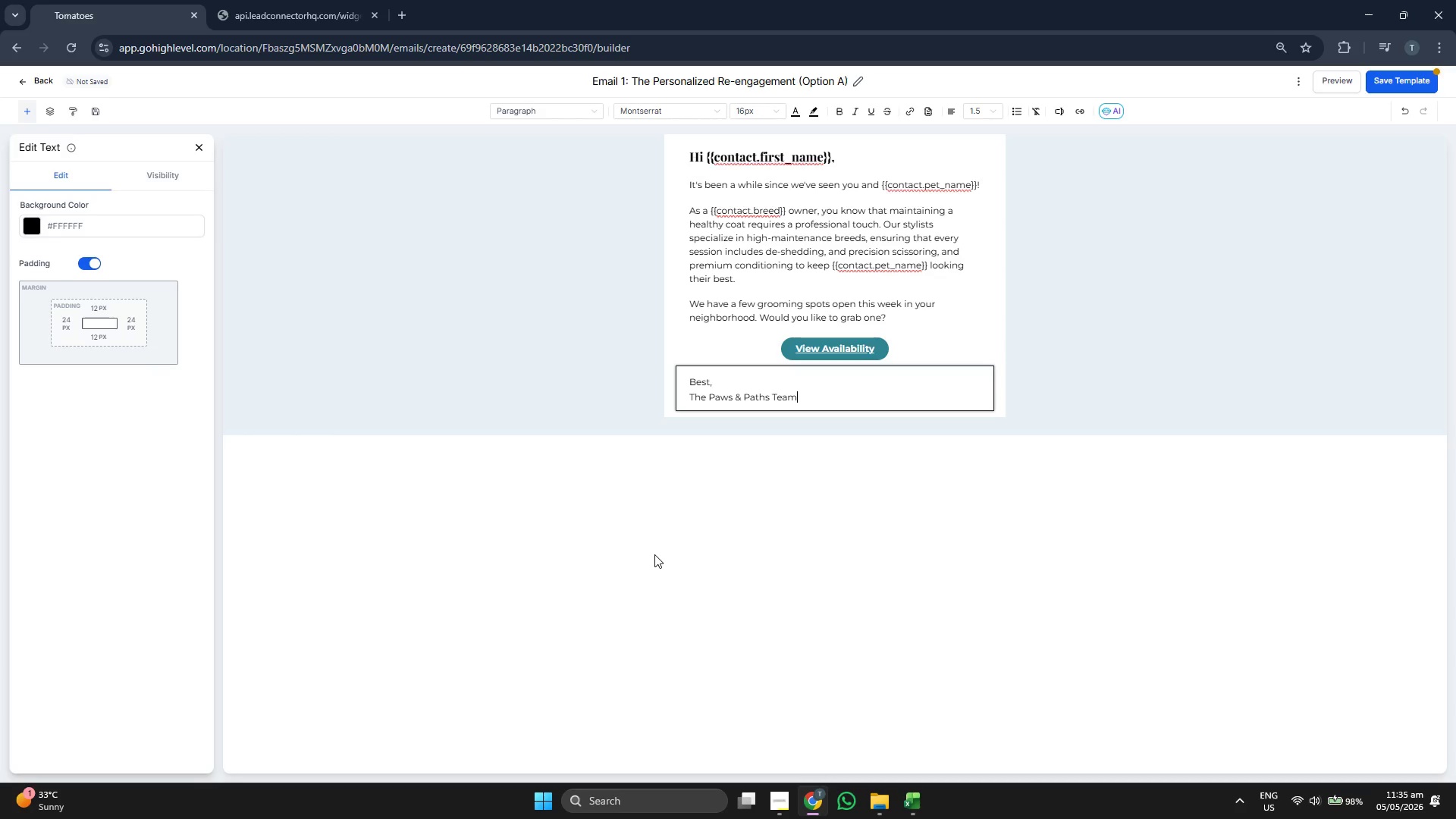 
left_click([199, 141])
 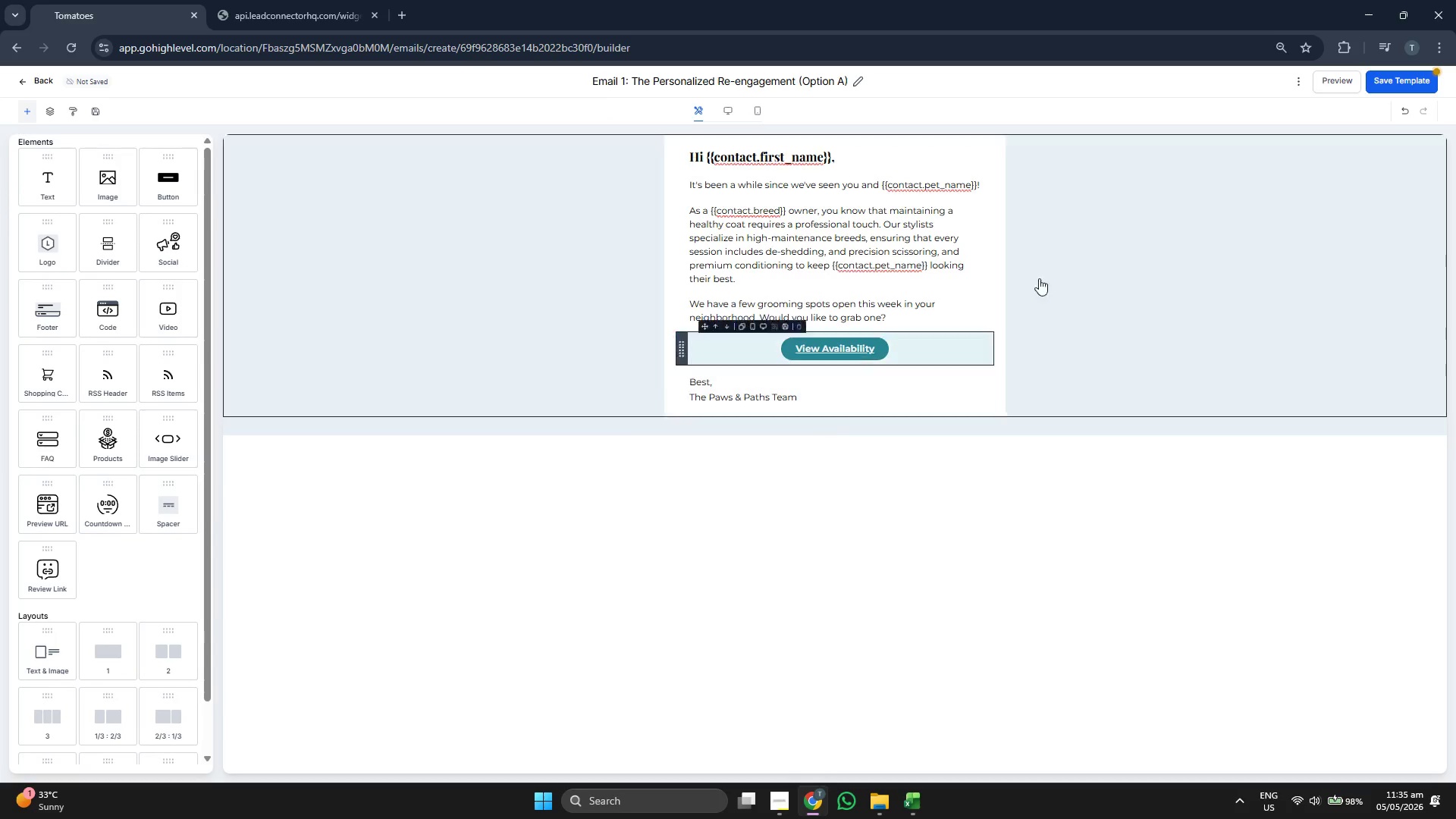 
left_click([1432, 84])
 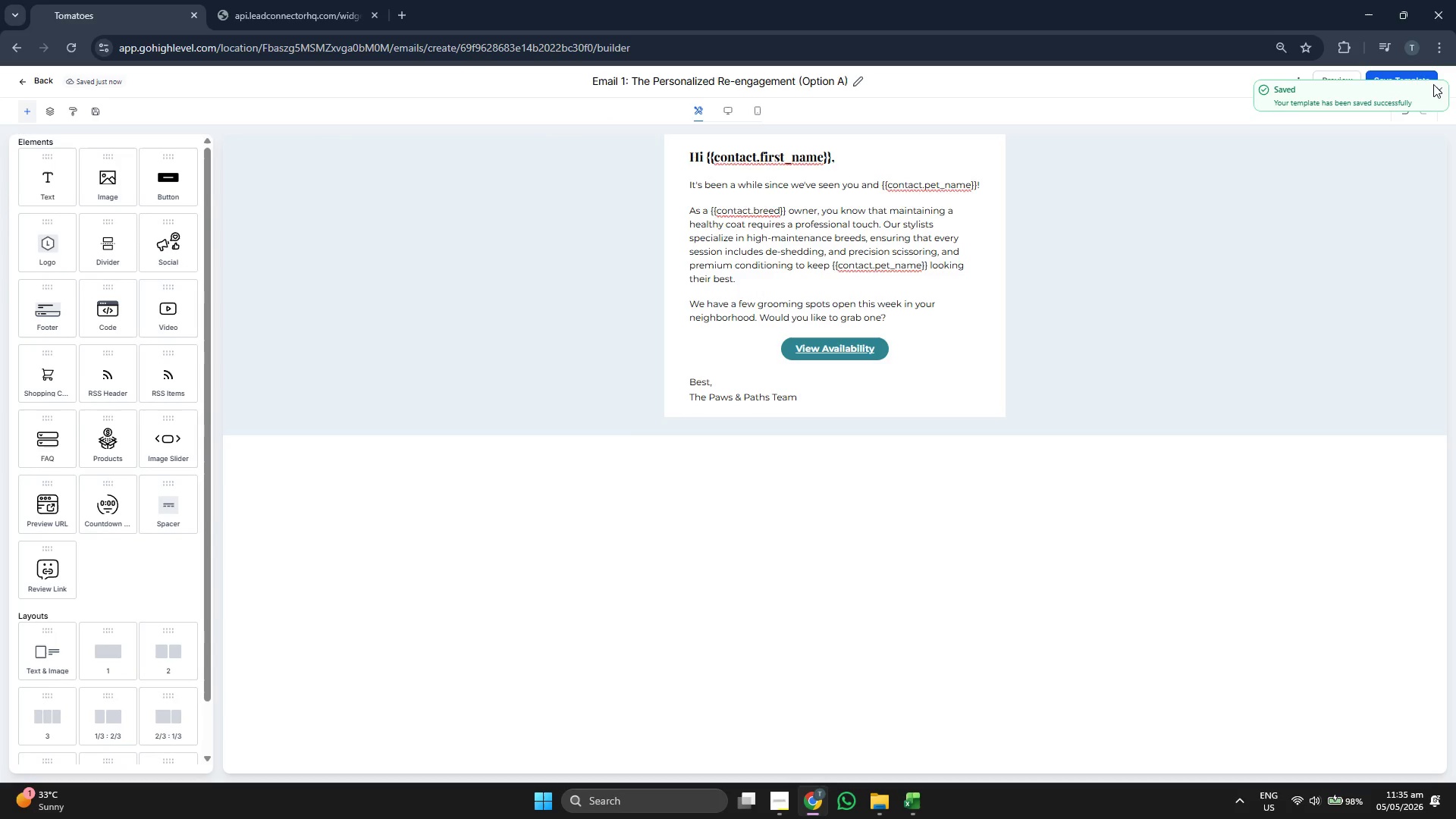 
double_click([1438, 90])
 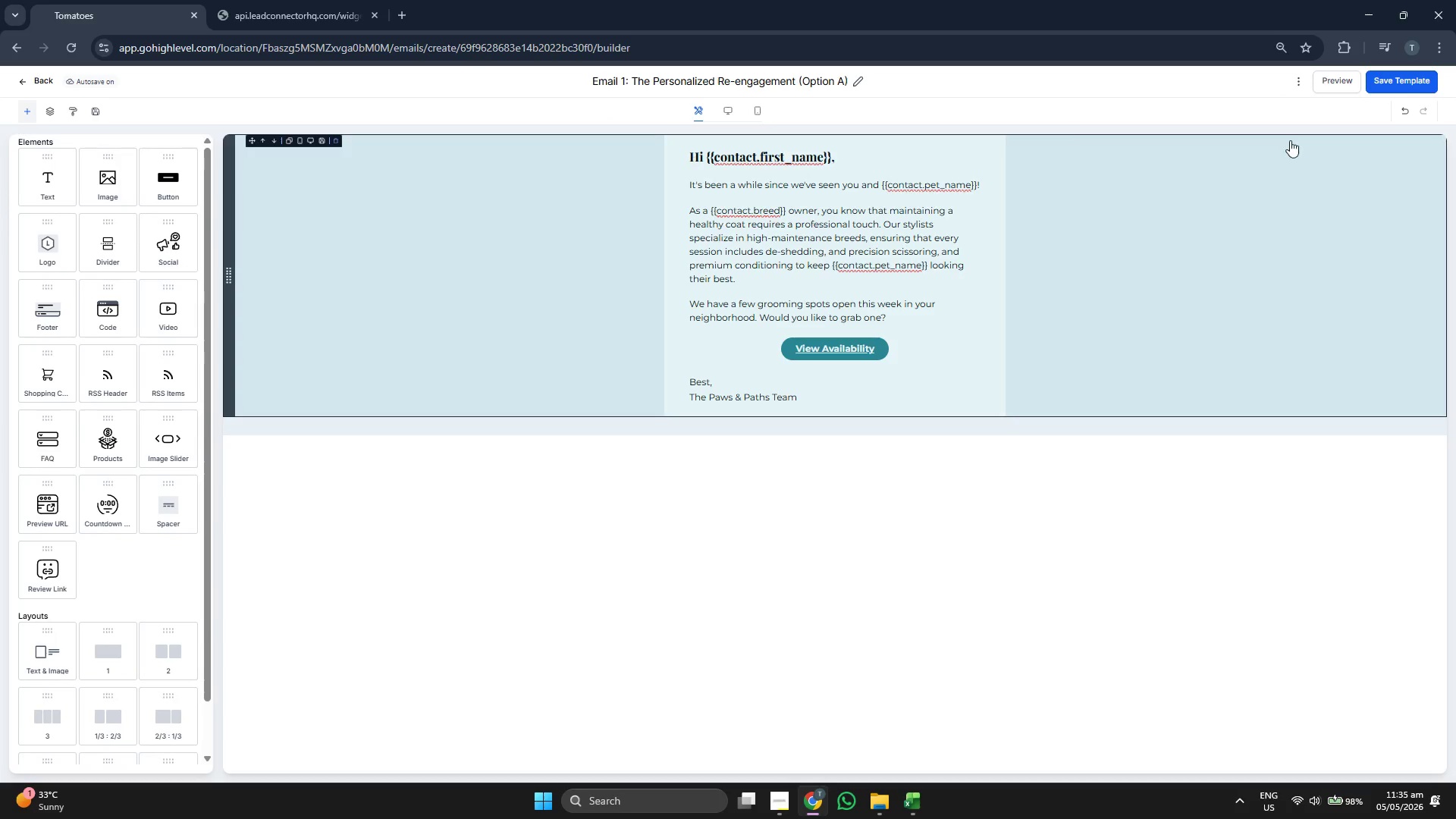 
left_click([1343, 86])
 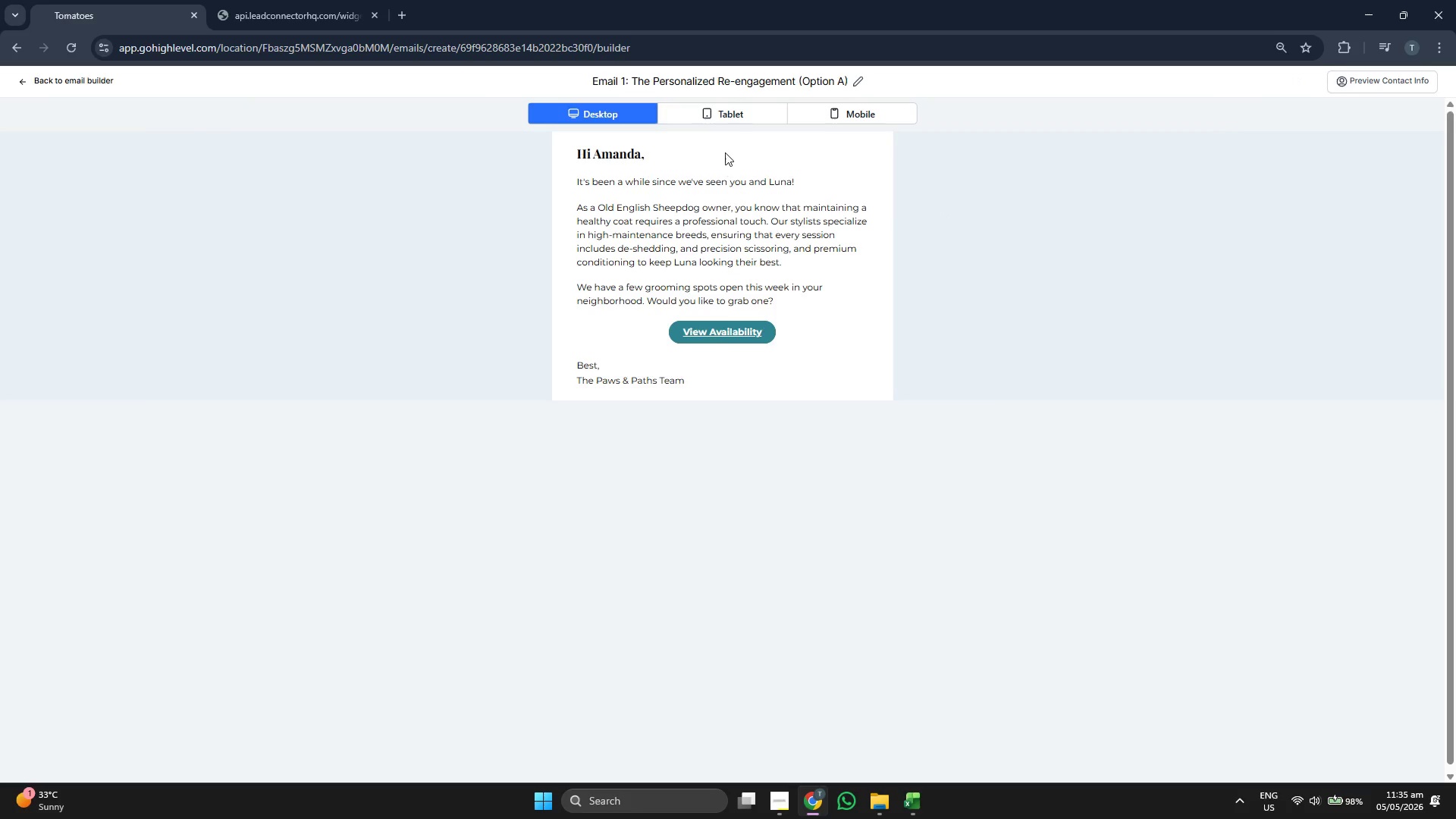 
left_click([734, 105])